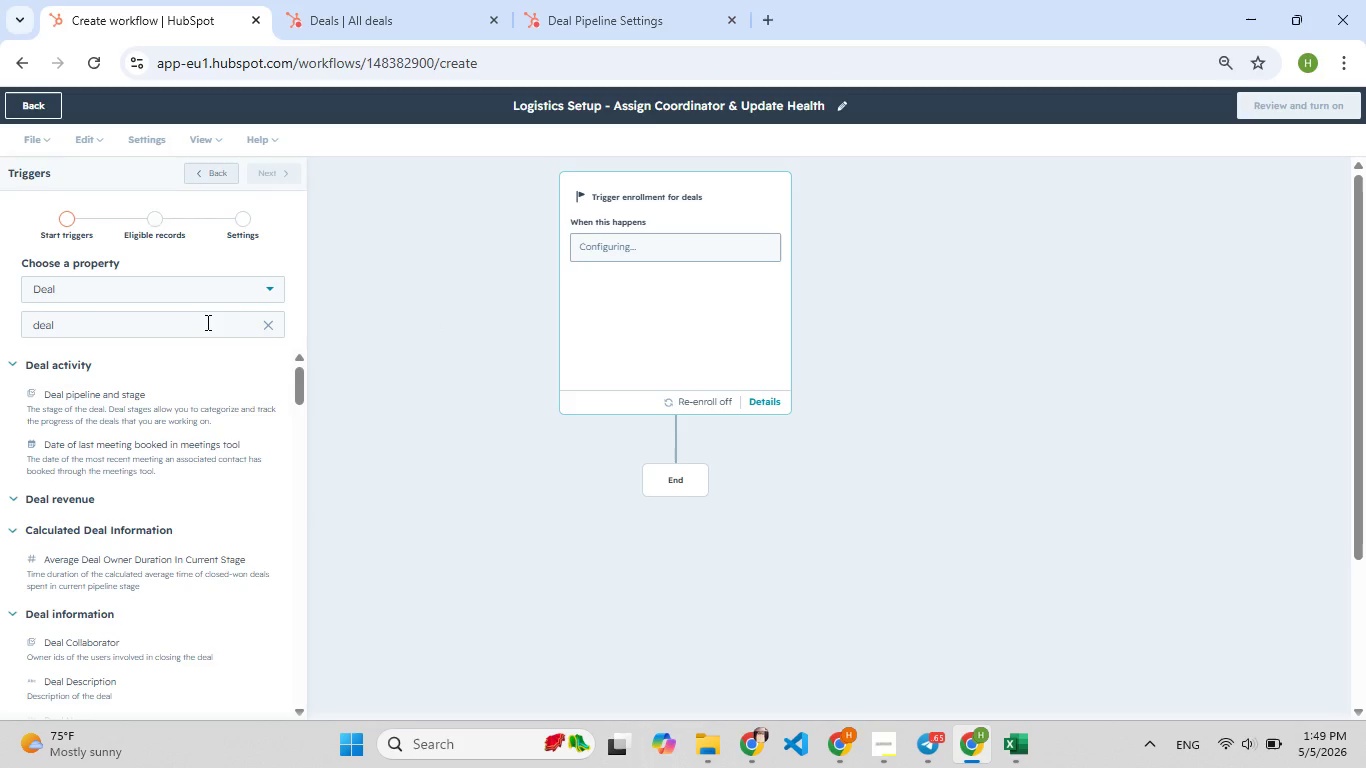 
left_click([197, 322])
 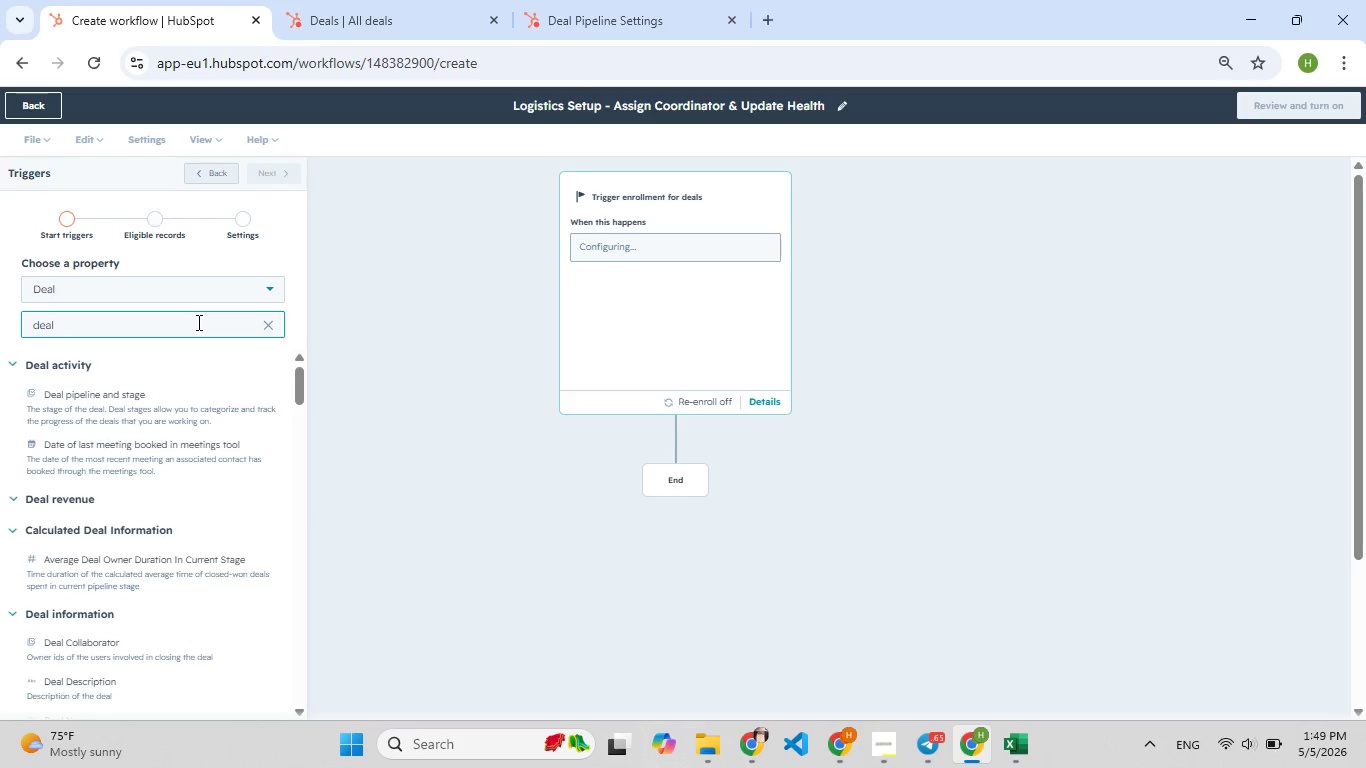 
type( sta[F8]ge)
 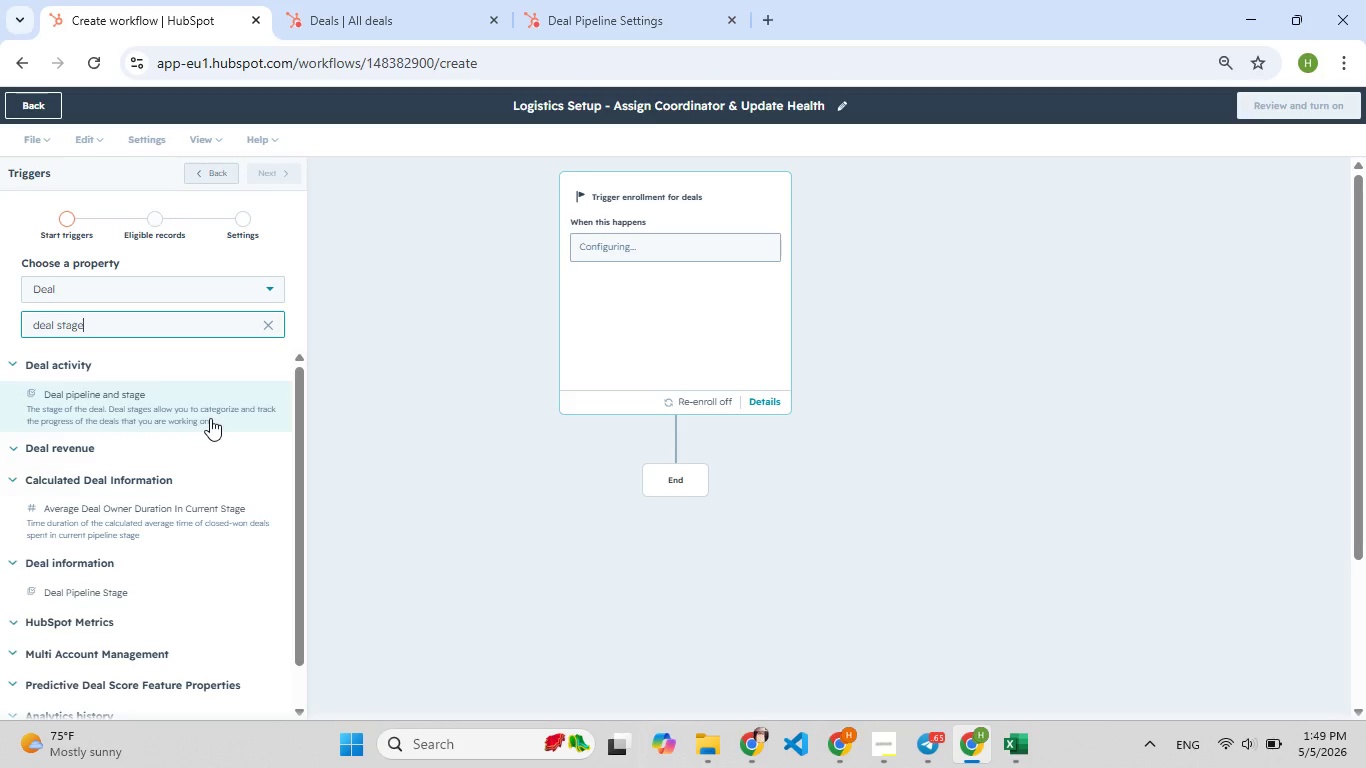 
left_click([210, 418])
 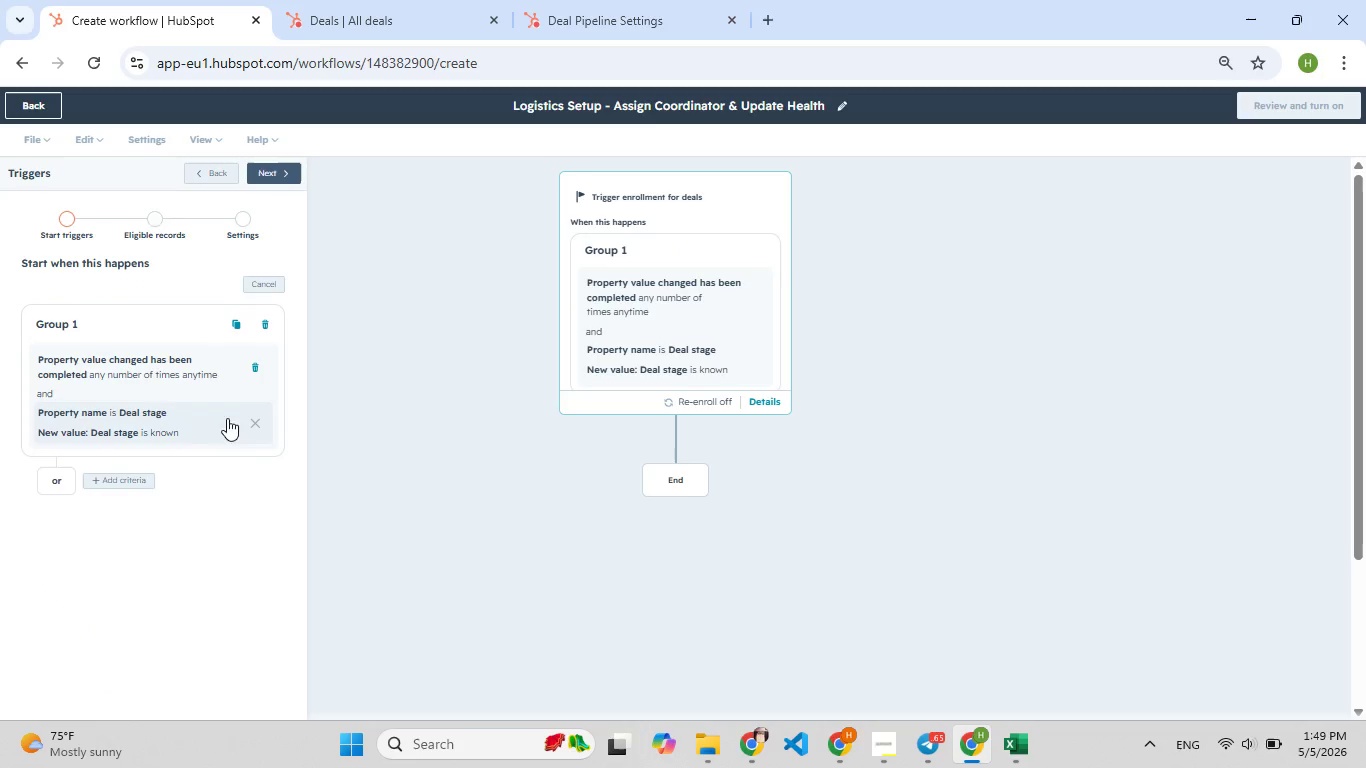 
left_click([249, 363])
 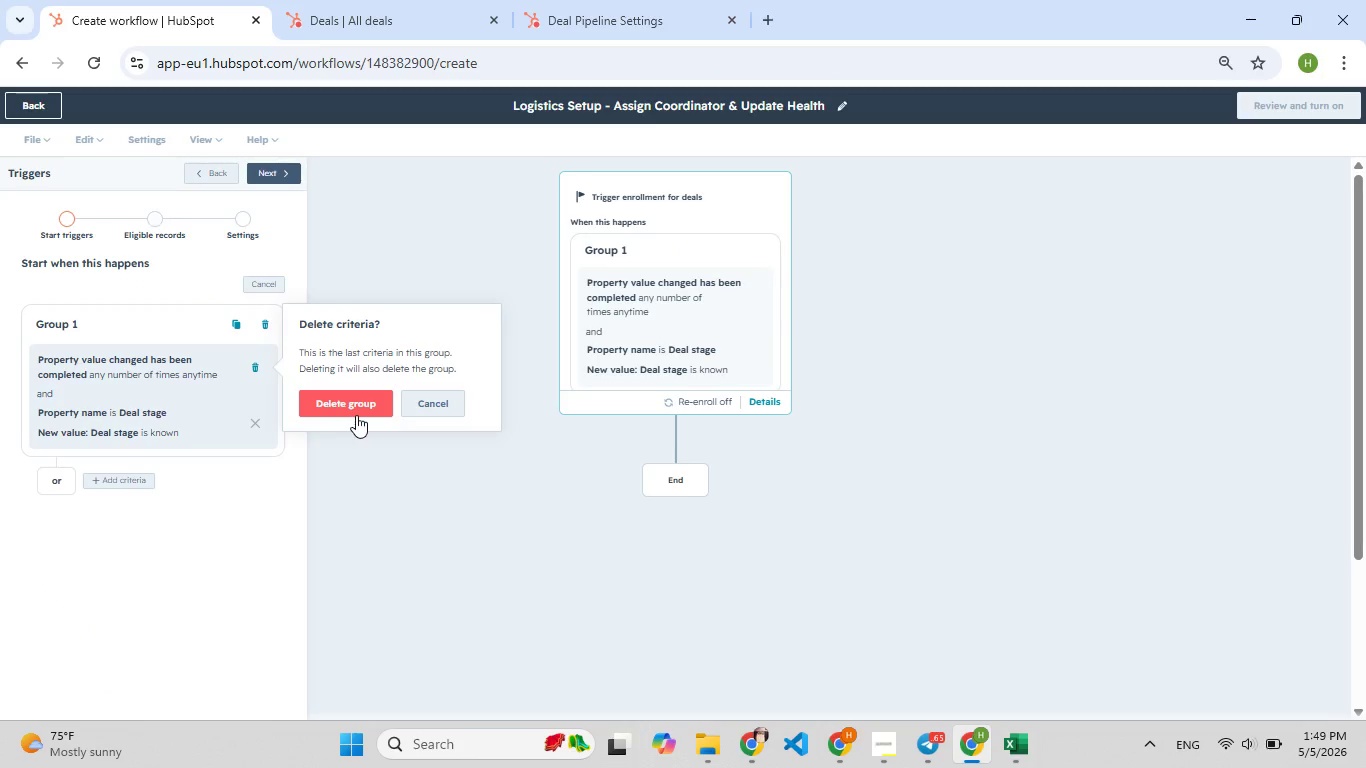 
left_click([356, 412])
 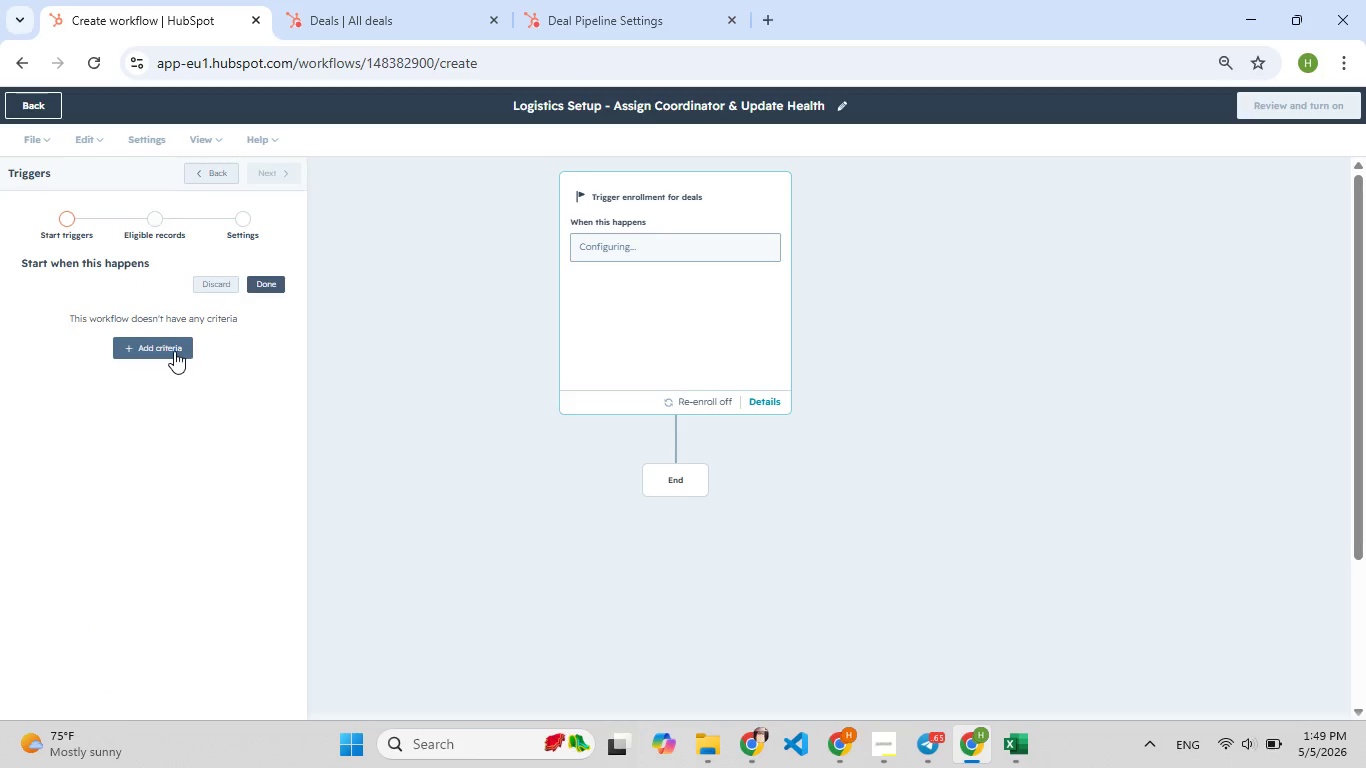 
left_click([174, 351])
 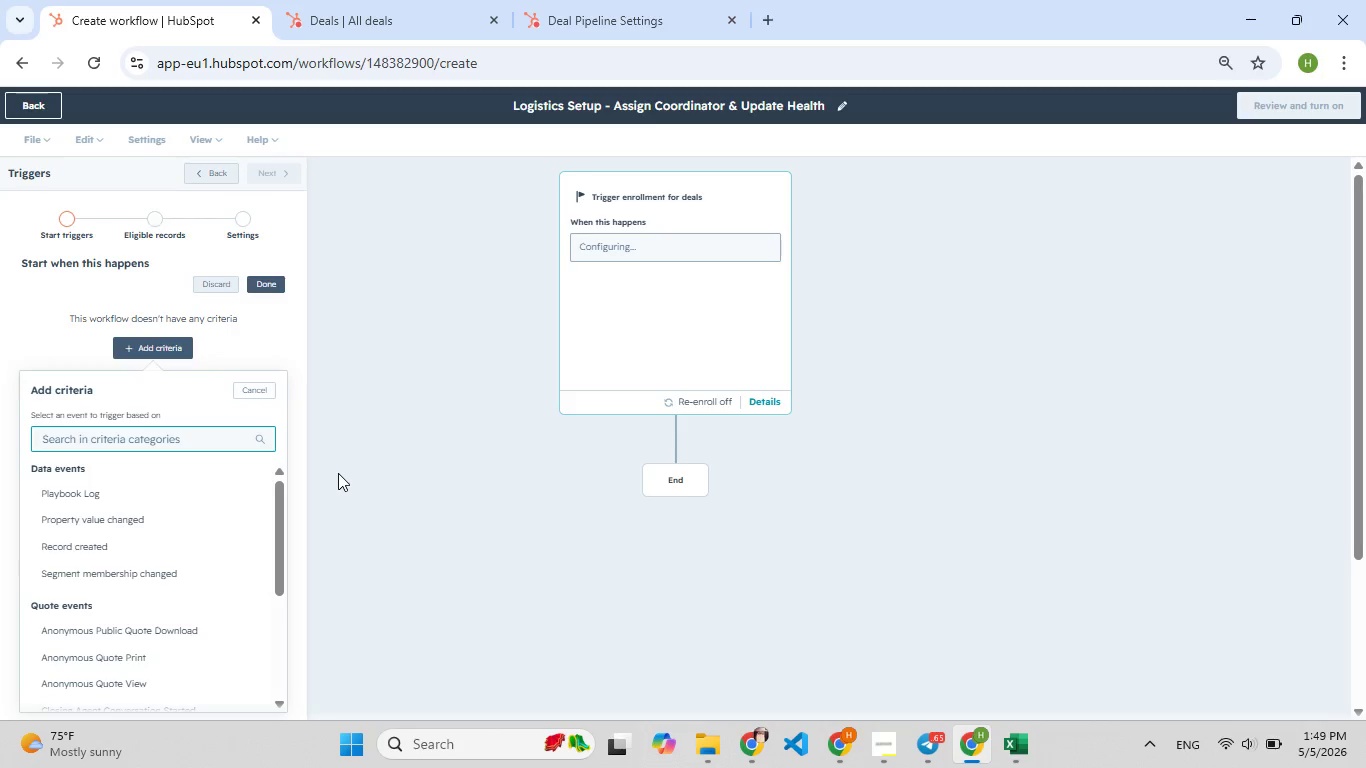 
type(deal)
 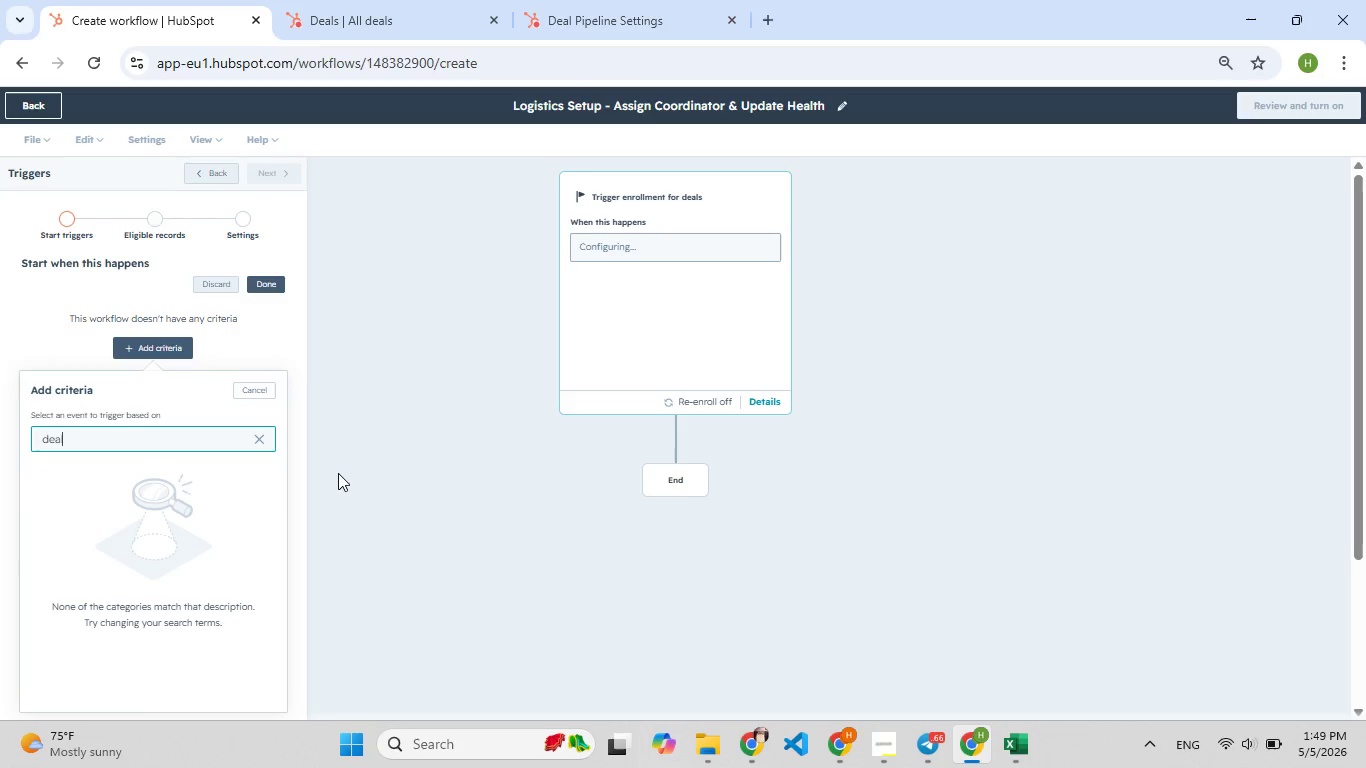 
hold_key(key=F9, duration=0.92)
 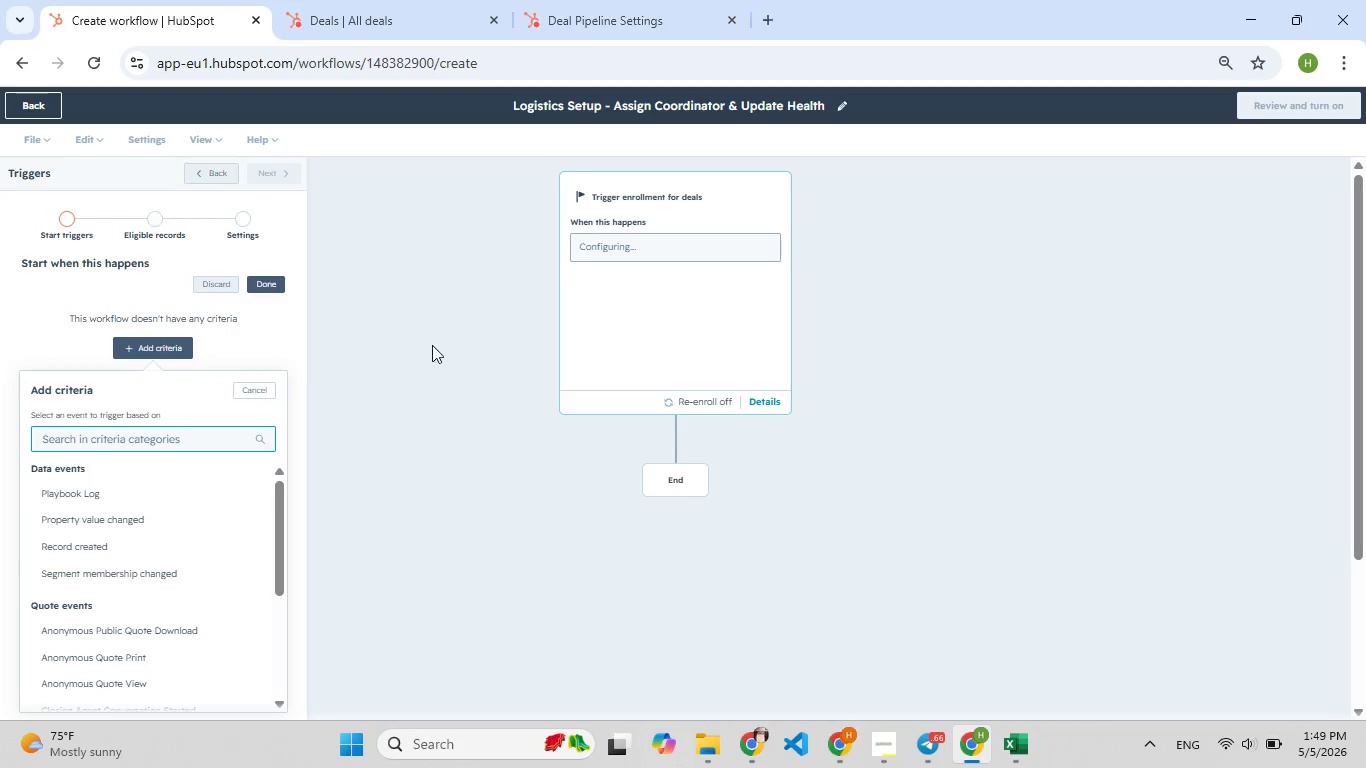 
hold_key(key=Backspace, duration=0.91)
 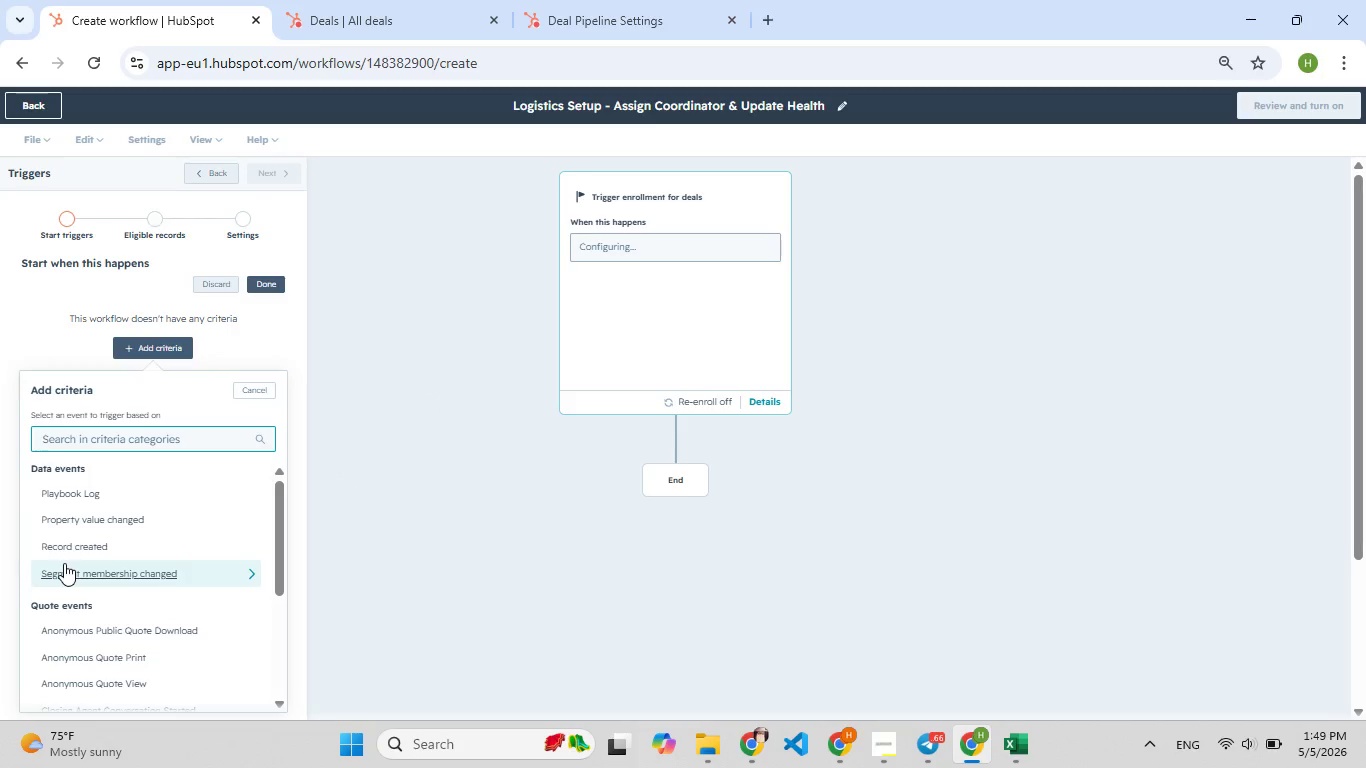 
scroll: coordinate [64, 563], scroll_direction: down, amount: 6.0
 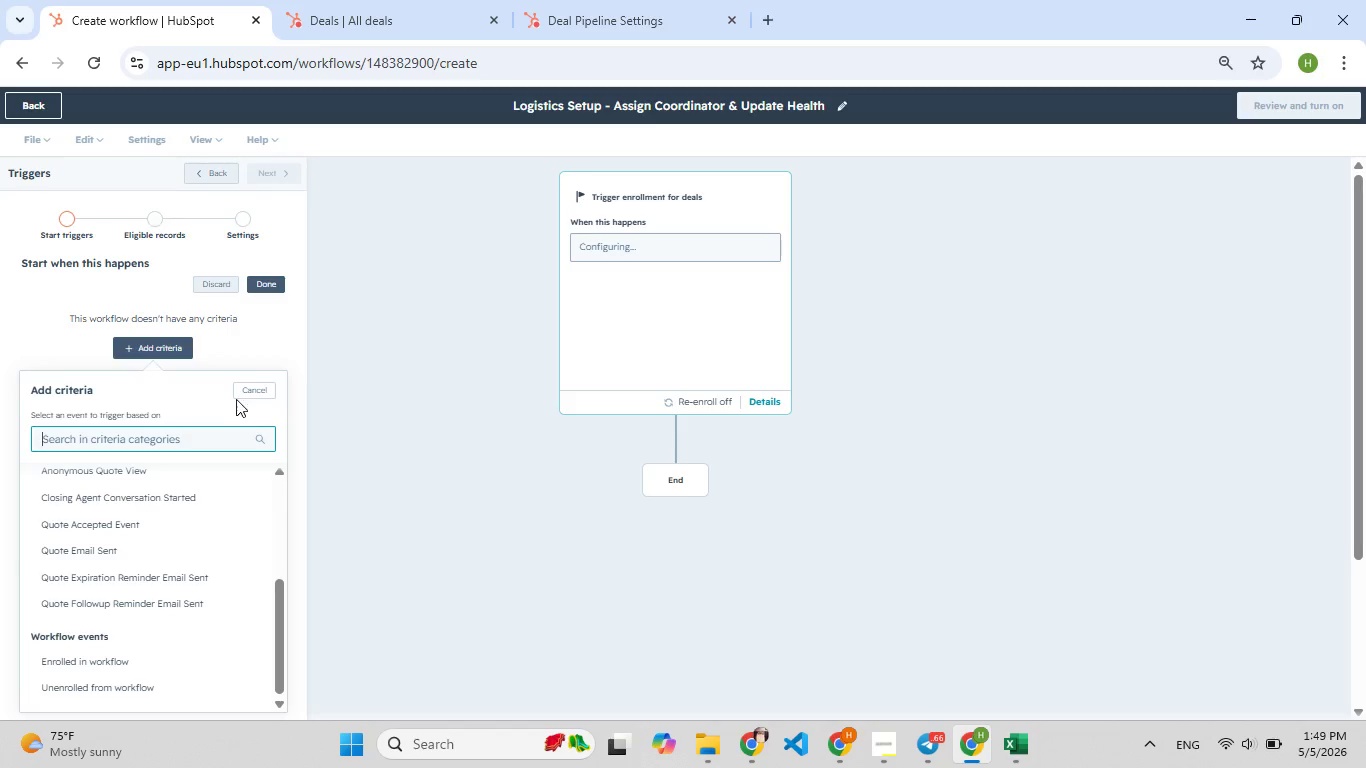 
left_click([243, 392])
 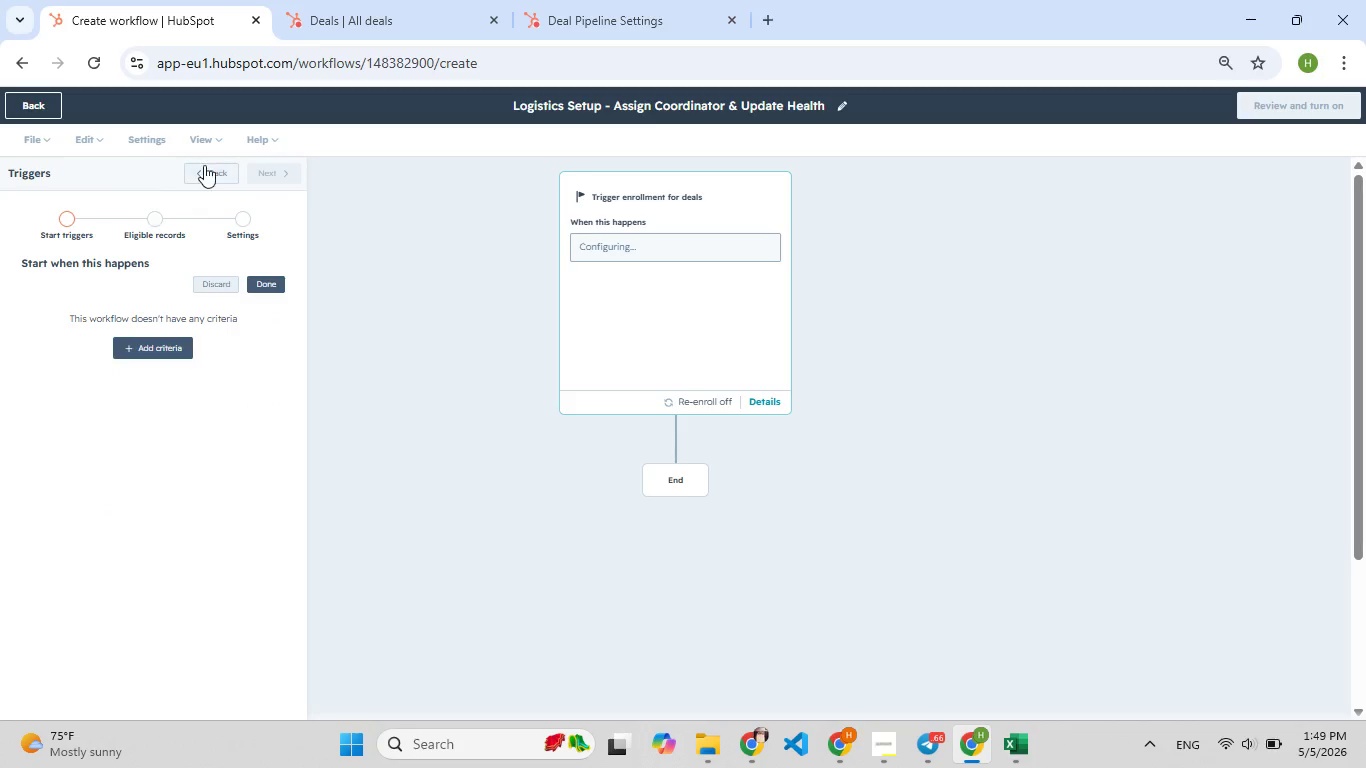 
left_click([204, 164])
 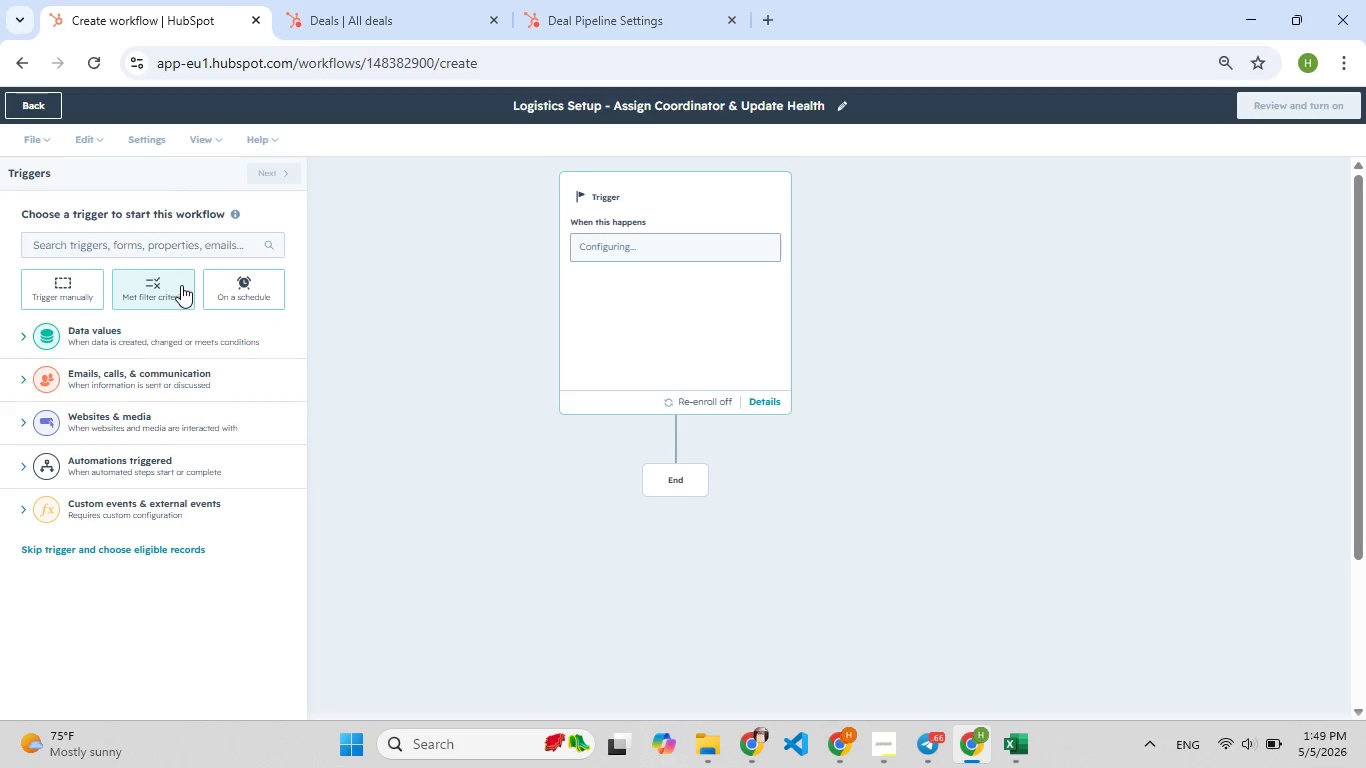 
wait(7.97)
 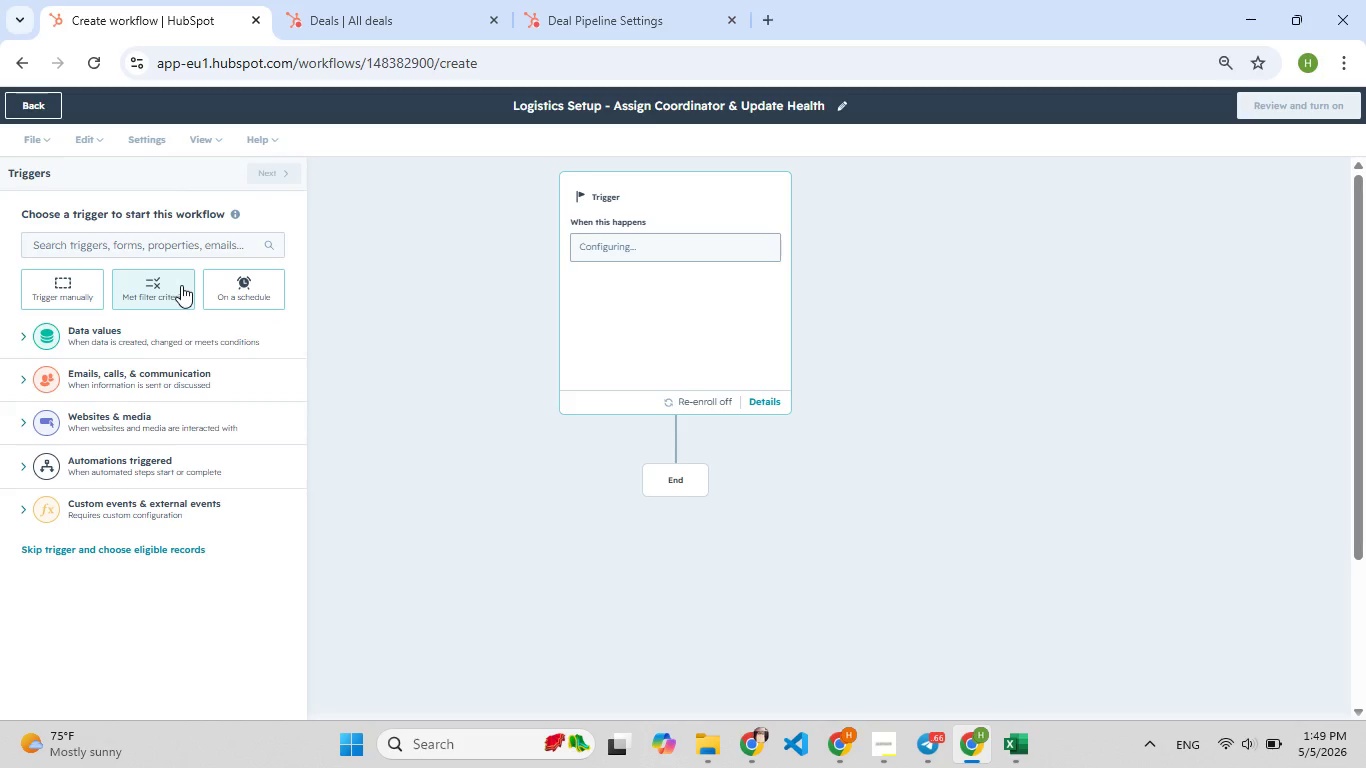 
left_click([179, 248])
 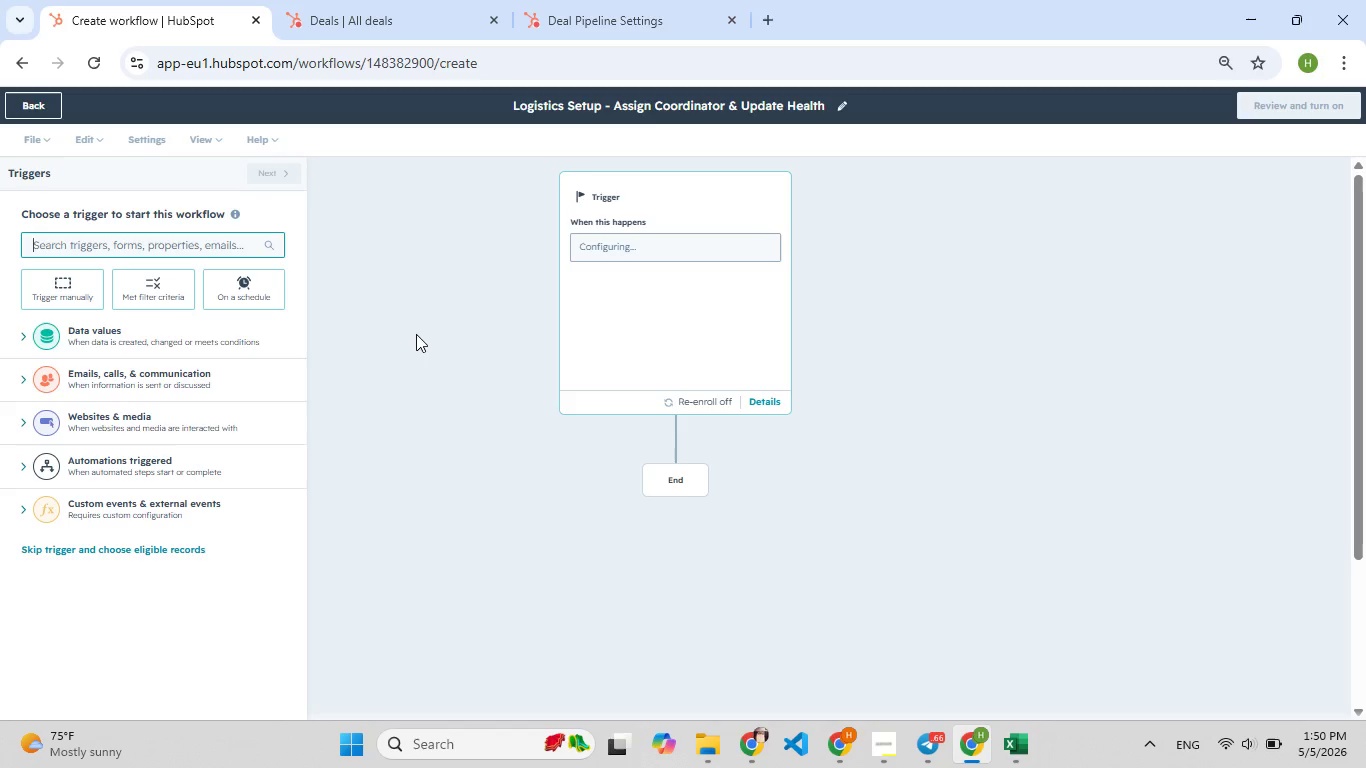 
type(s)
key(Backspace)
type([F9]deal sy[F8]g[F9])
key(Backspace)
key(Backspace)
type([F9]ta[F8]ge)
 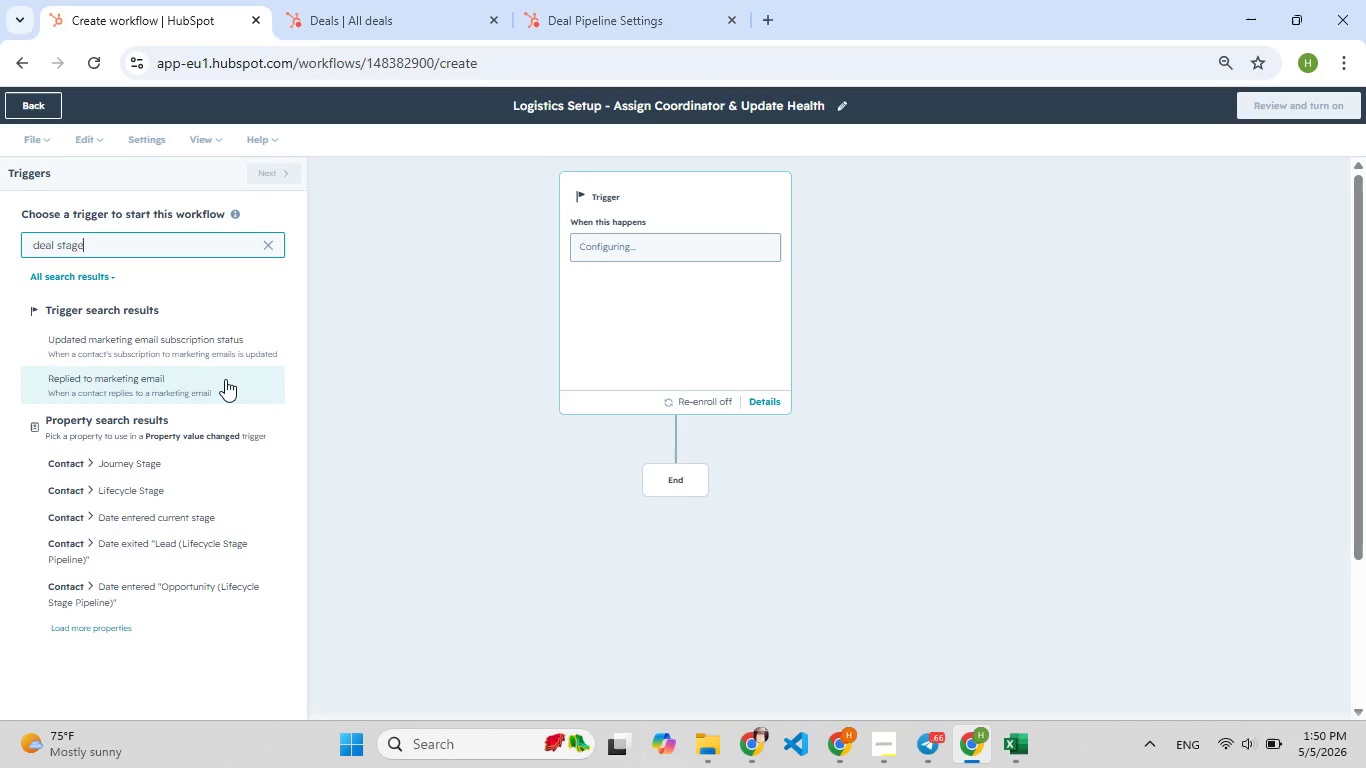 
left_click([274, 248])
 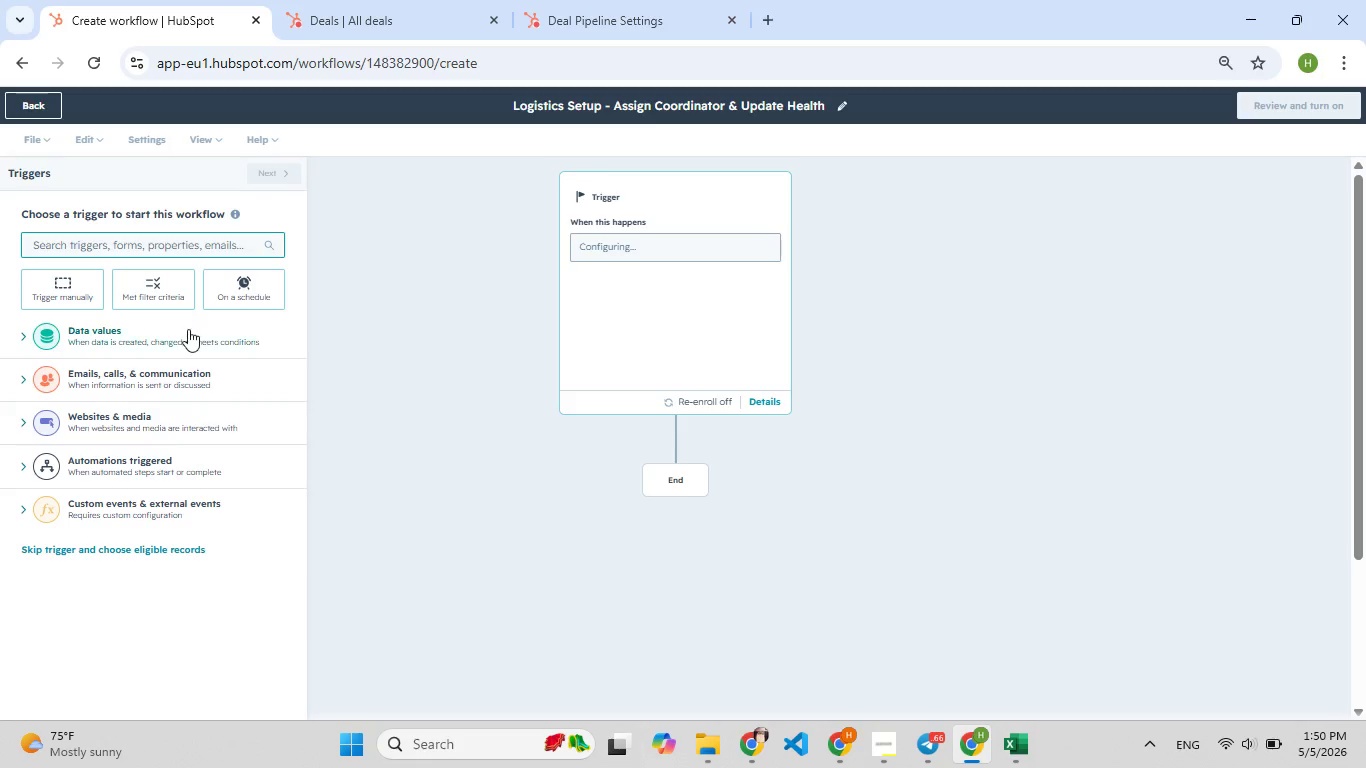 
left_click([190, 330])
 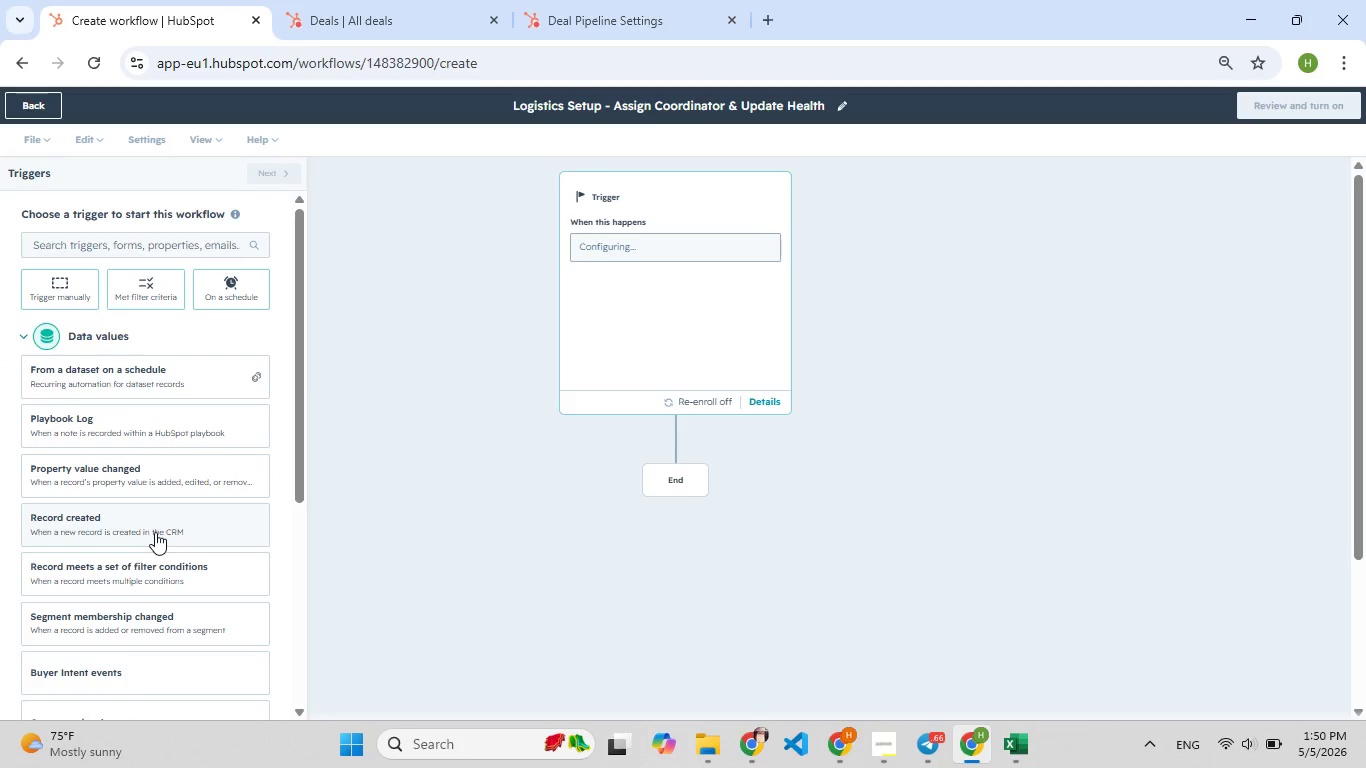 
wait(7.0)
 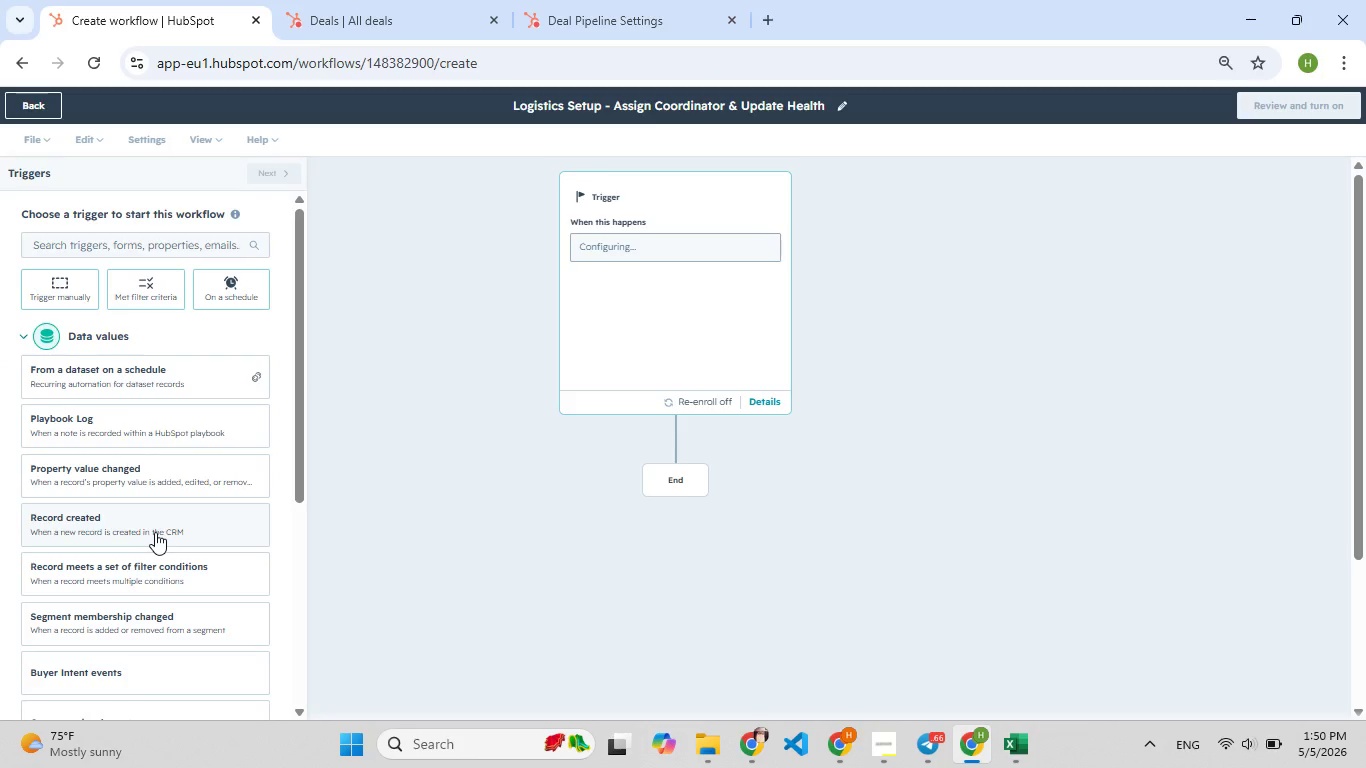 
scroll: coordinate [155, 531], scroll_direction: down, amount: 2.0
 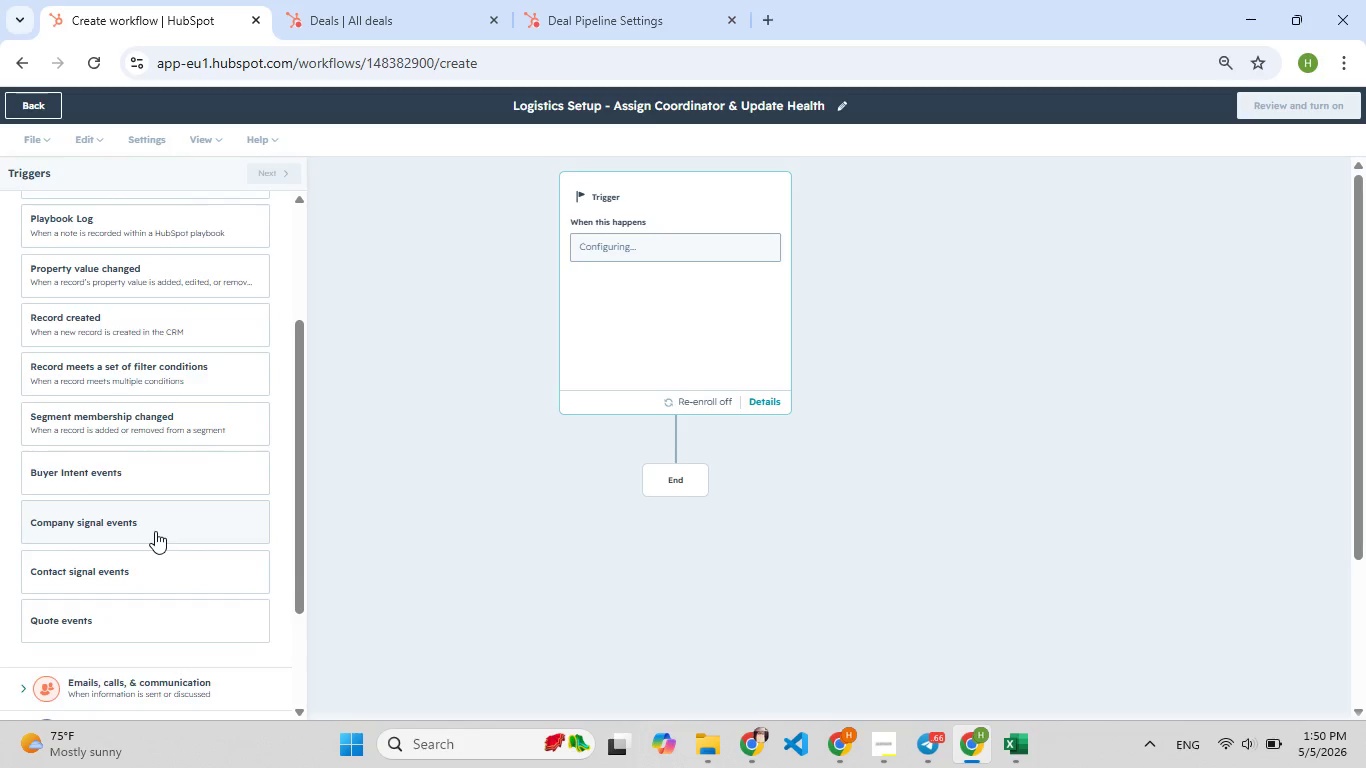 
scroll: coordinate [155, 531], scroll_direction: up, amount: 1.0
 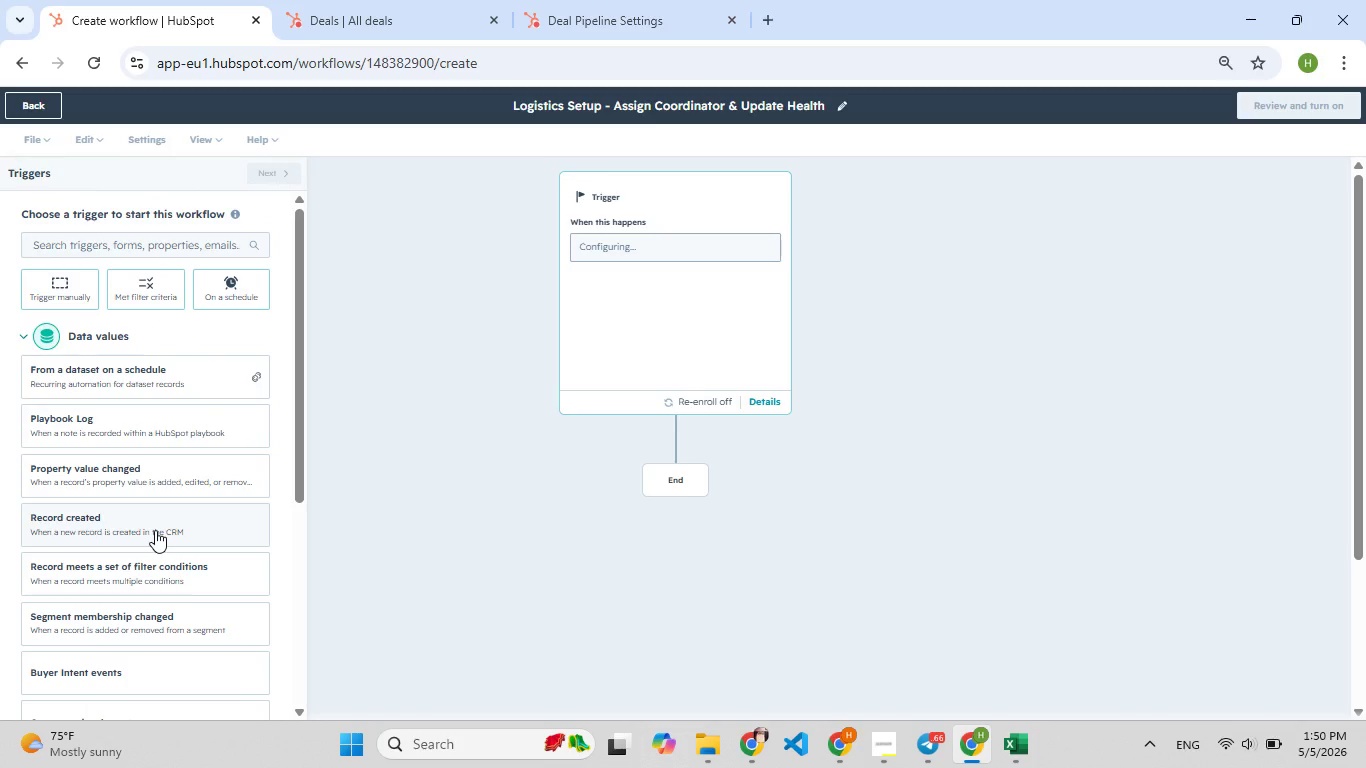 
wait(10.59)
 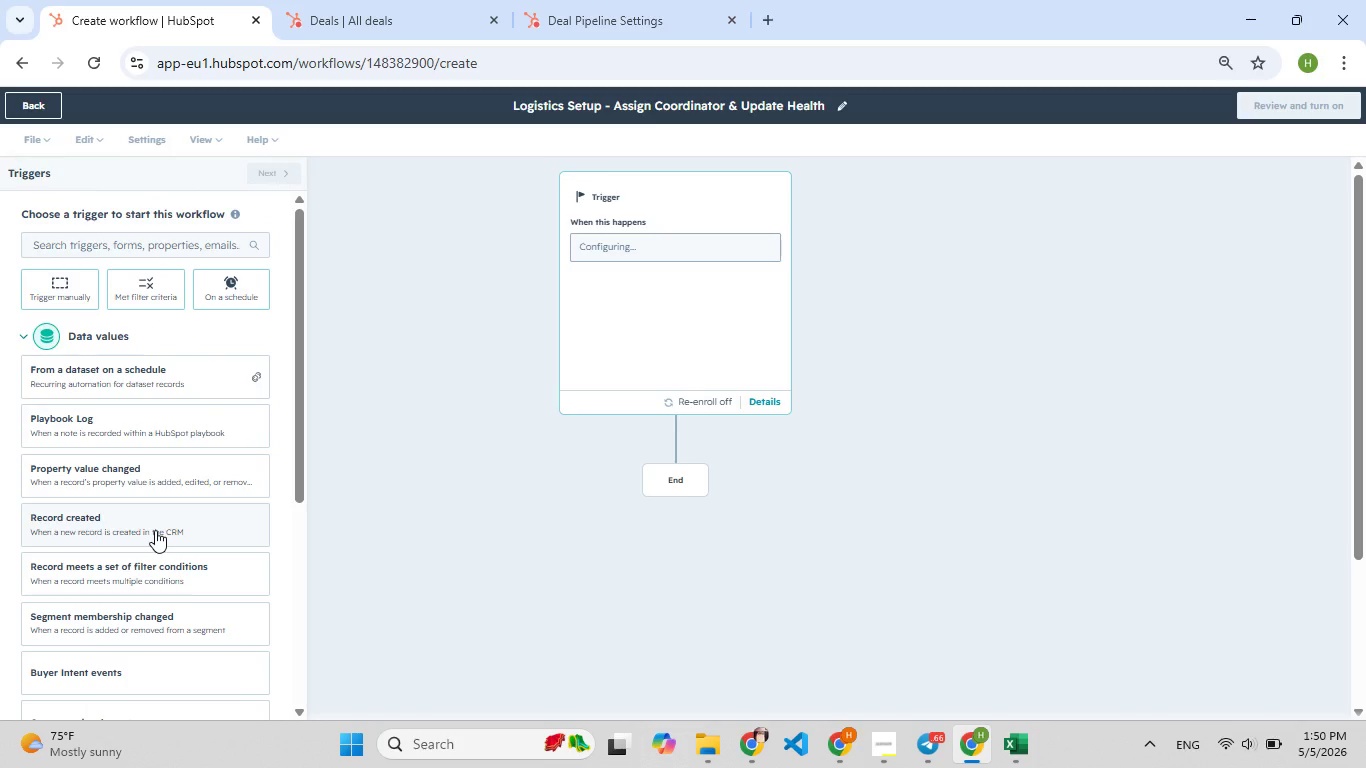 
left_click([137, 252])
 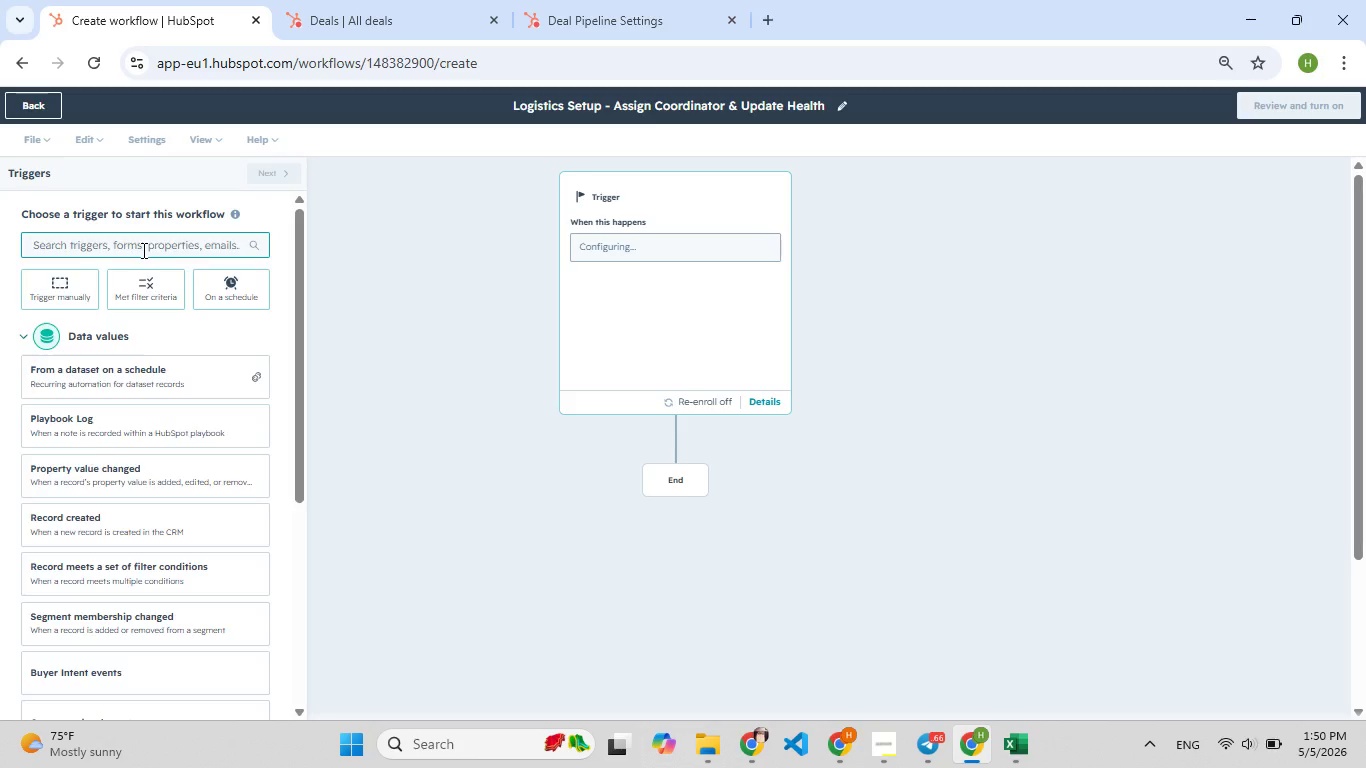 
key(E)
 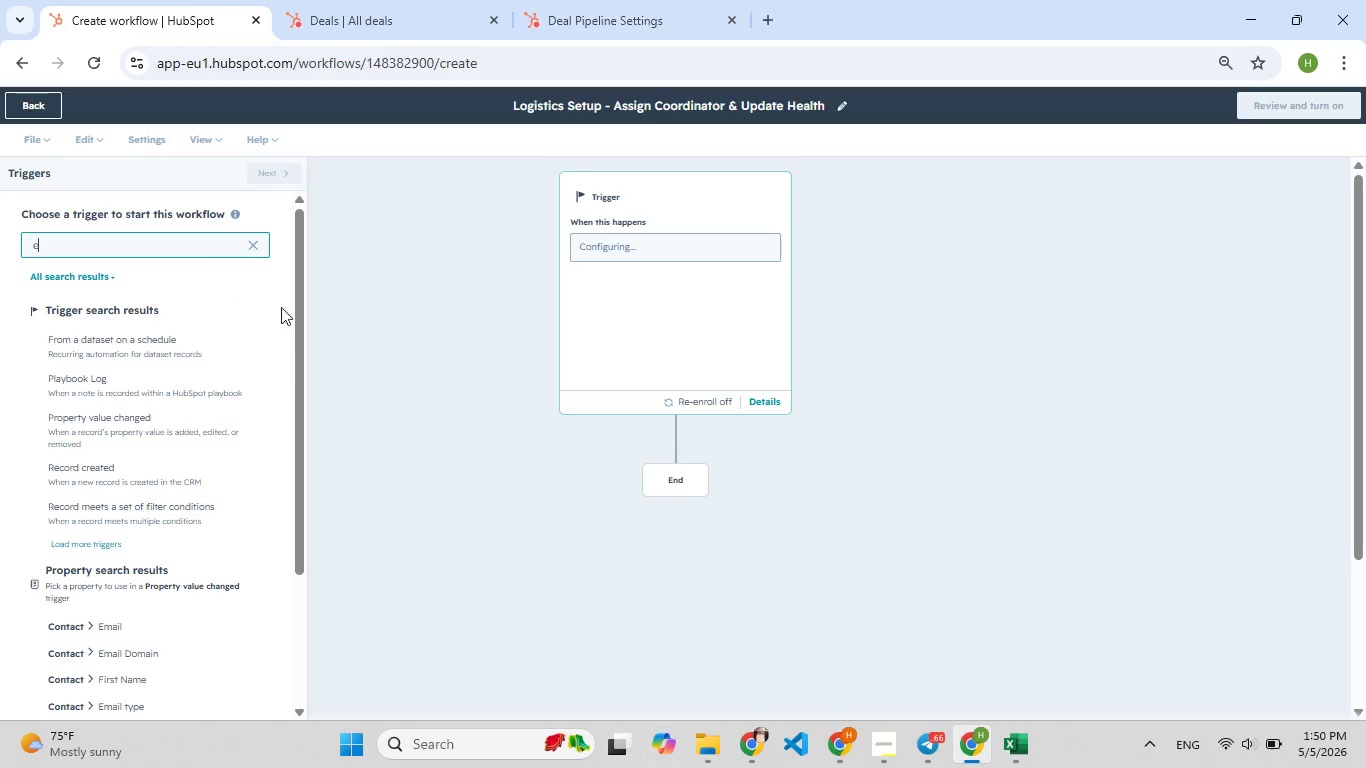 
left_click([255, 243])
 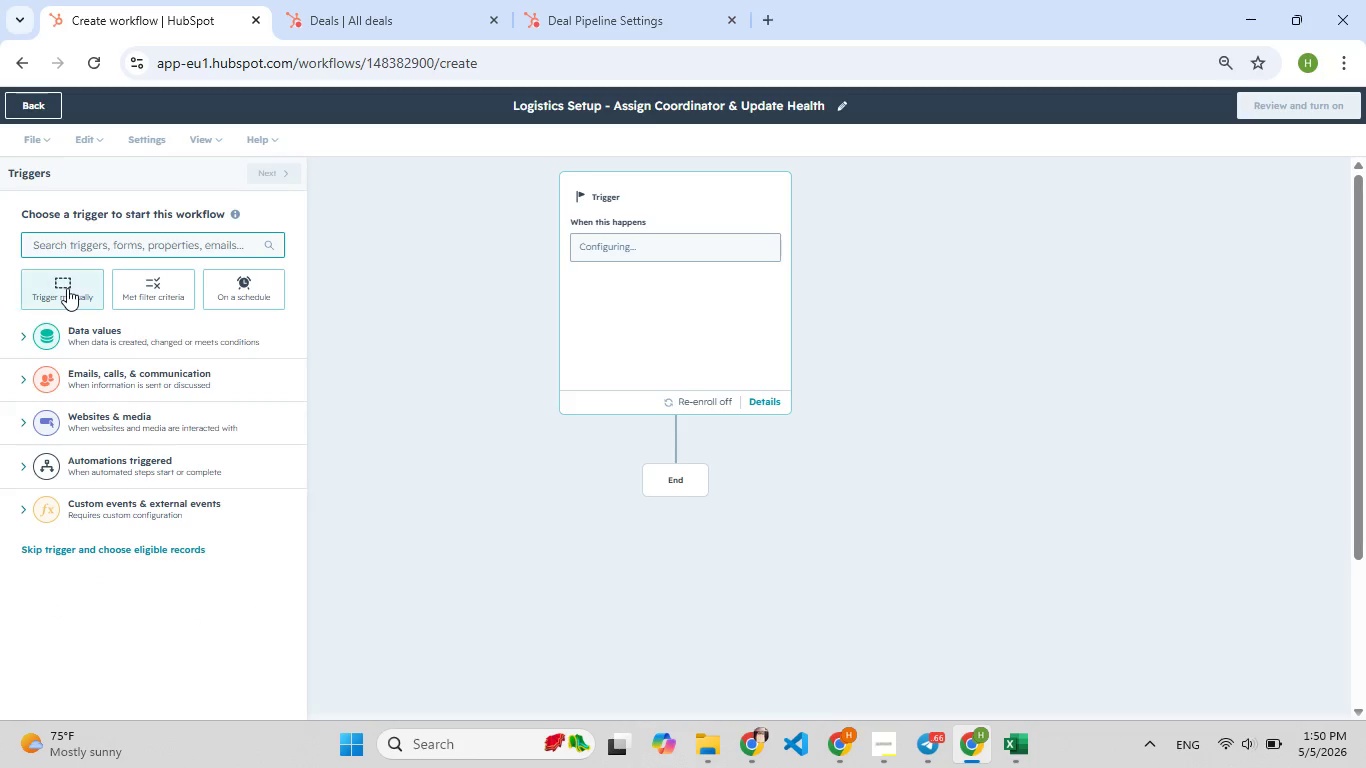 
left_click([67, 288])
 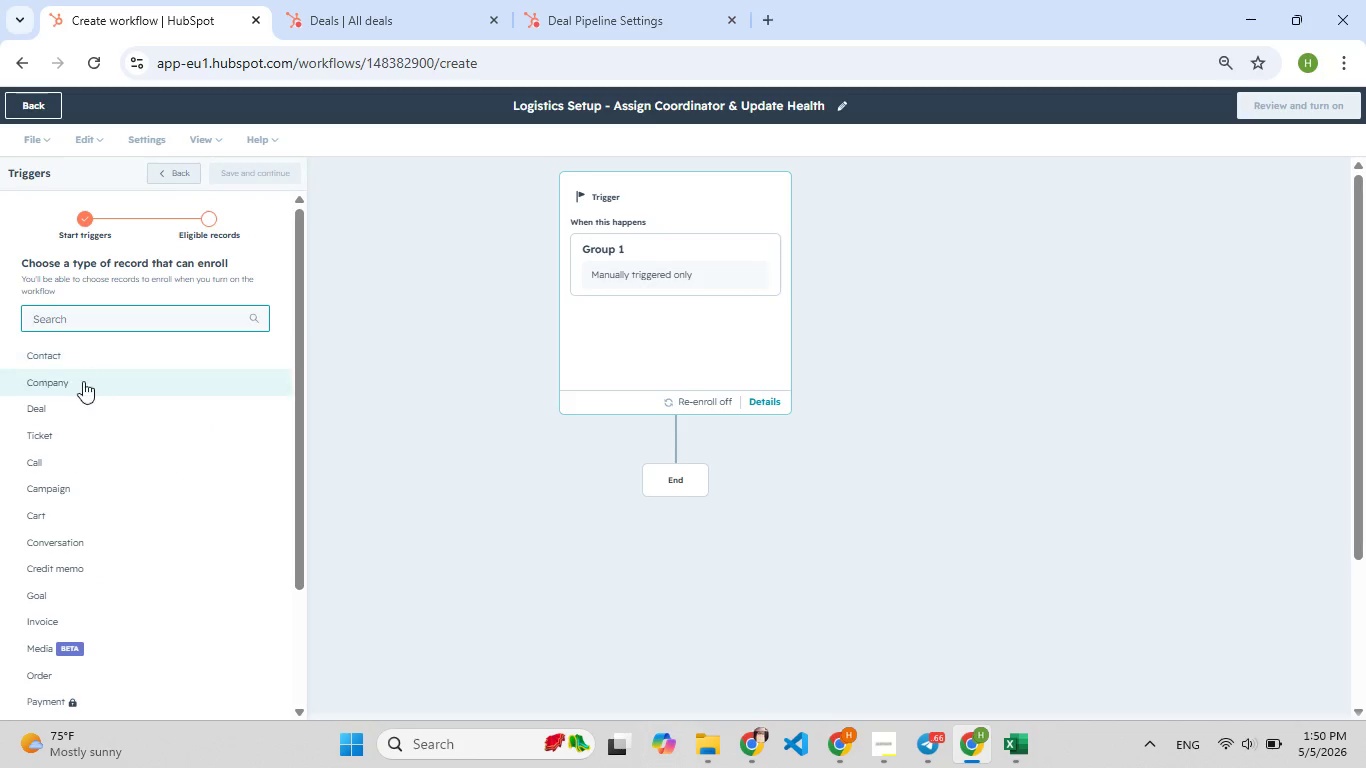 
left_click([82, 408])
 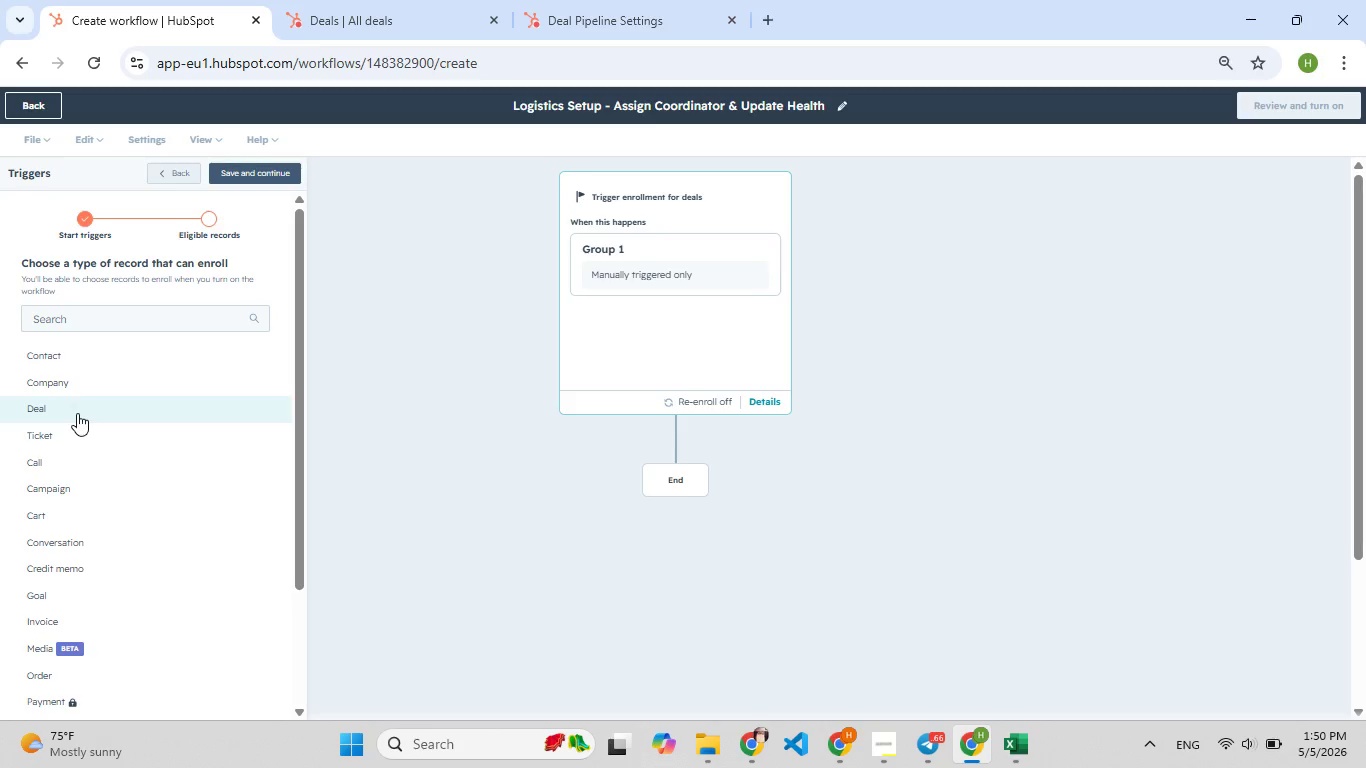 
double_click([77, 413])
 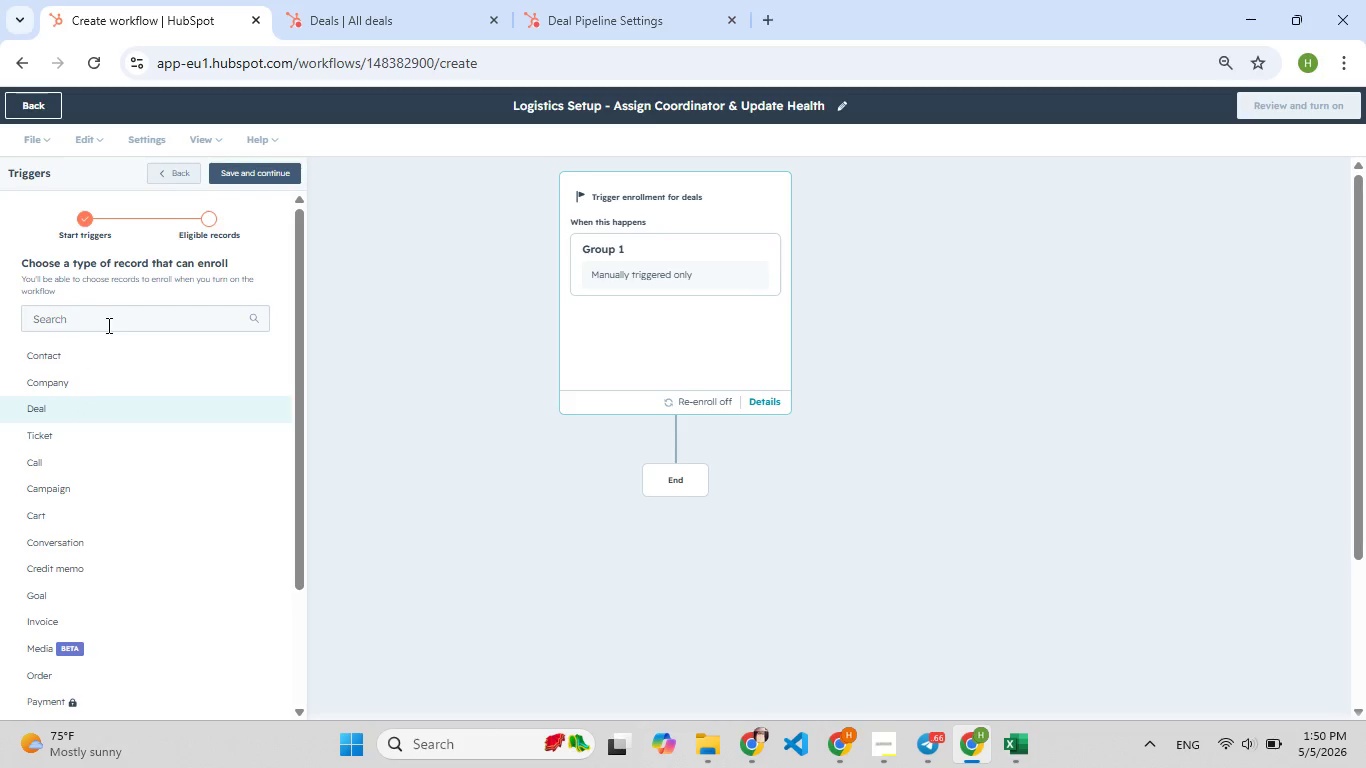 
left_click([107, 325])
 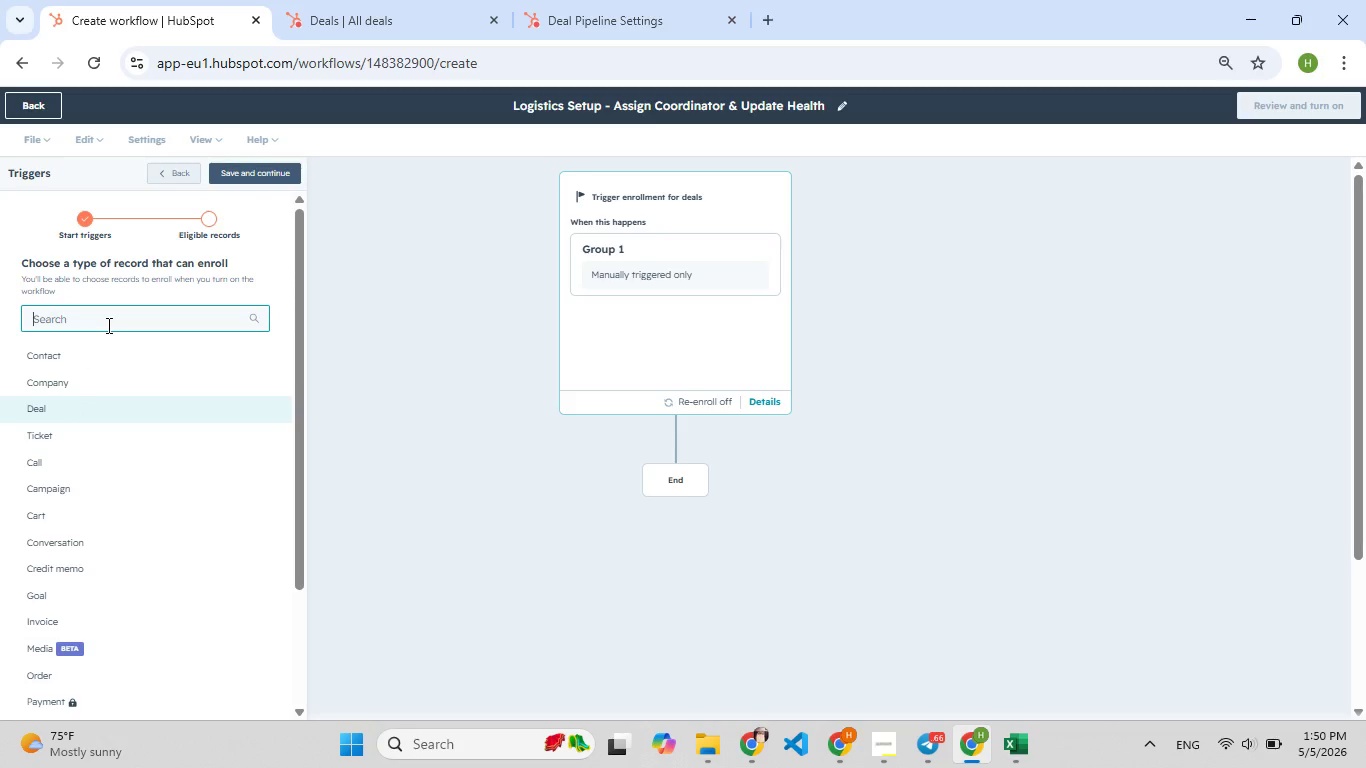 
type(de)
 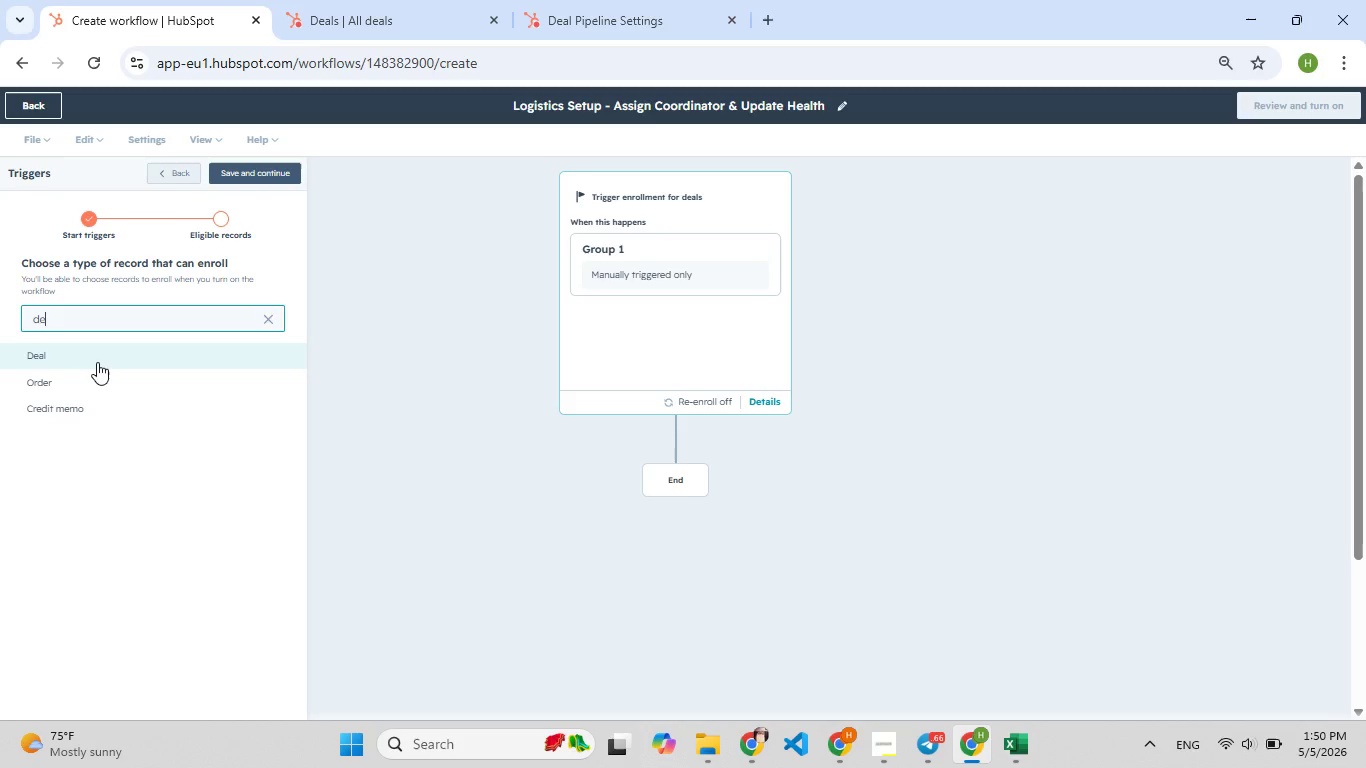 
left_click([97, 362])
 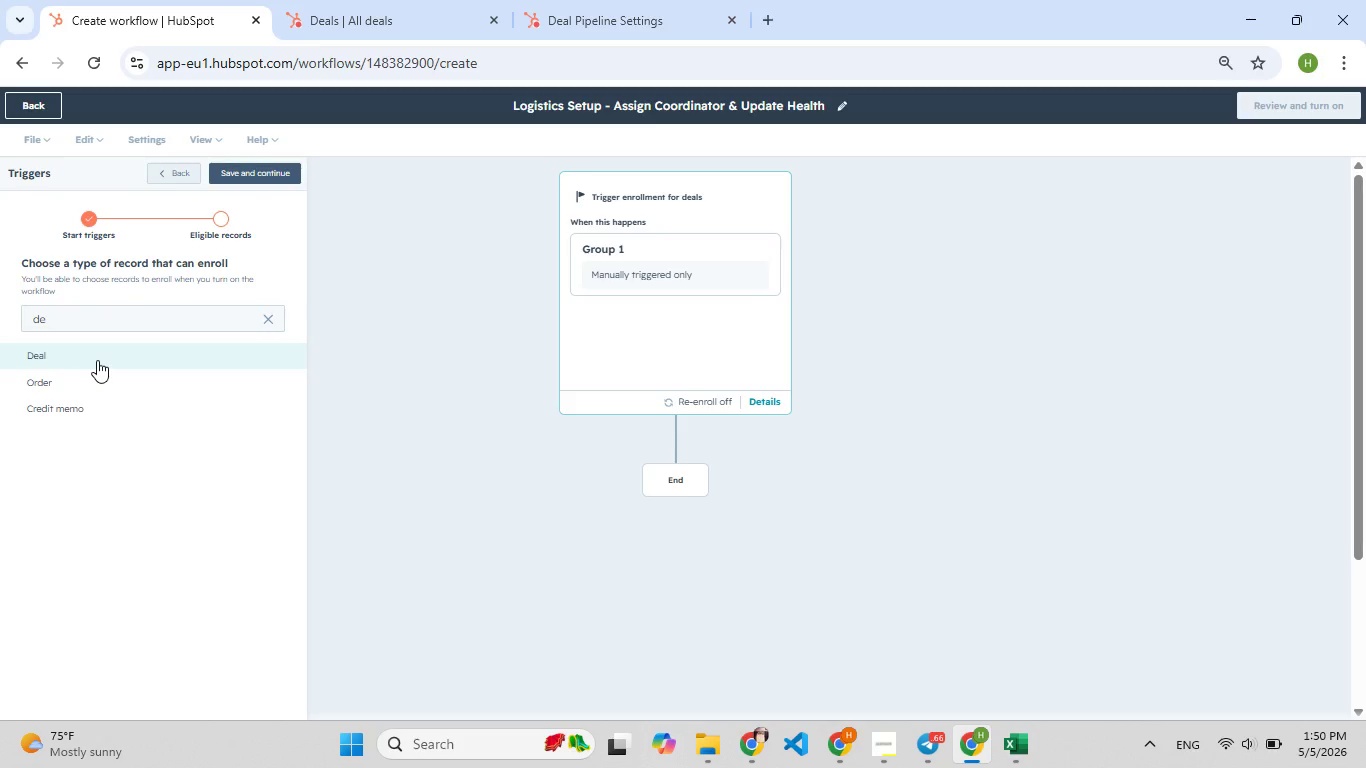 
double_click([97, 360])
 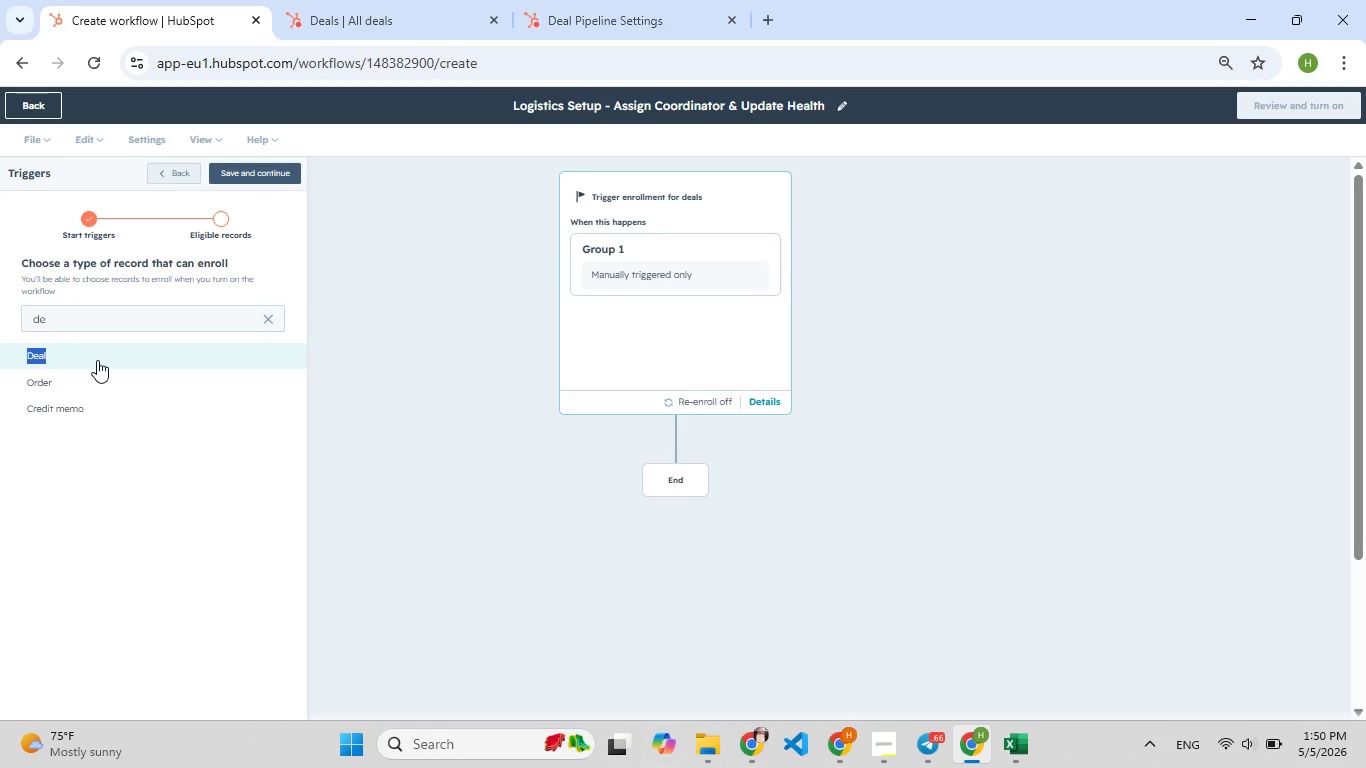 
triple_click([97, 360])
 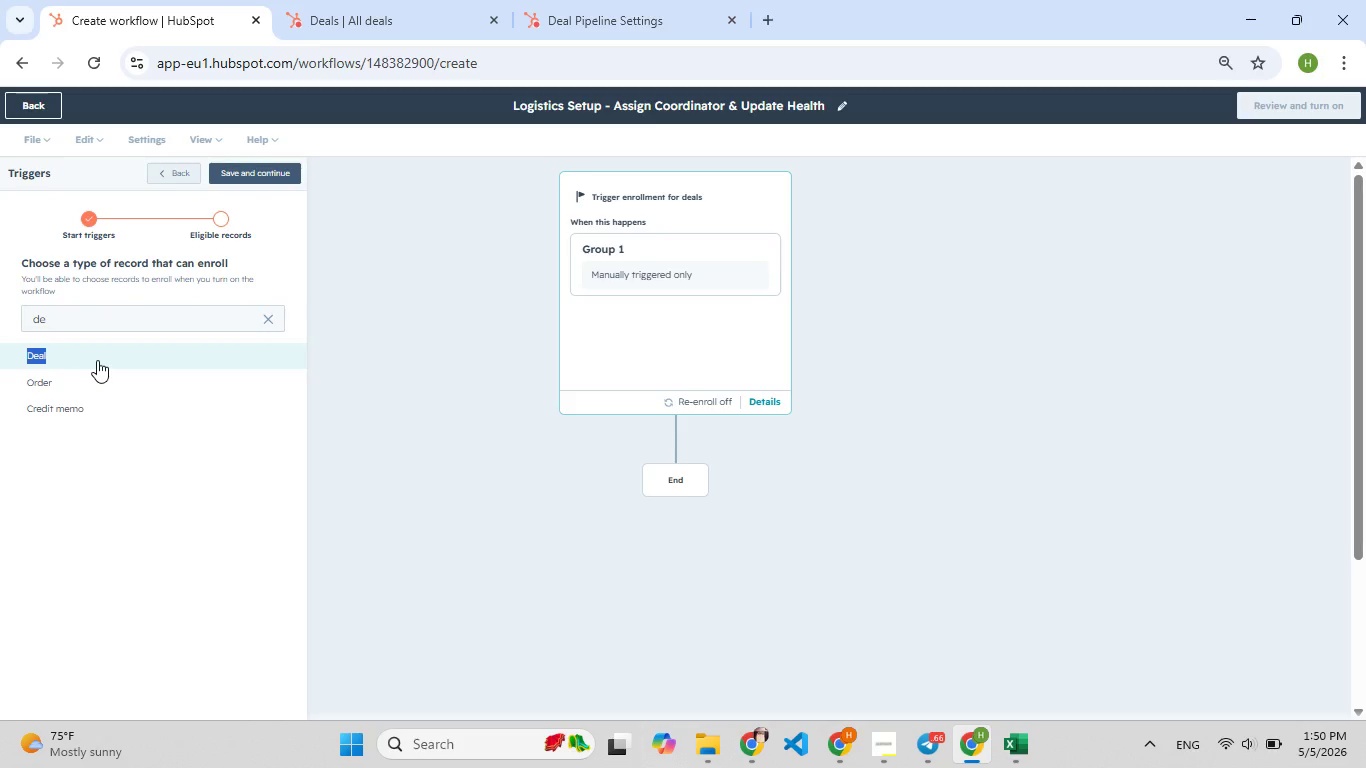 
triple_click([97, 360])
 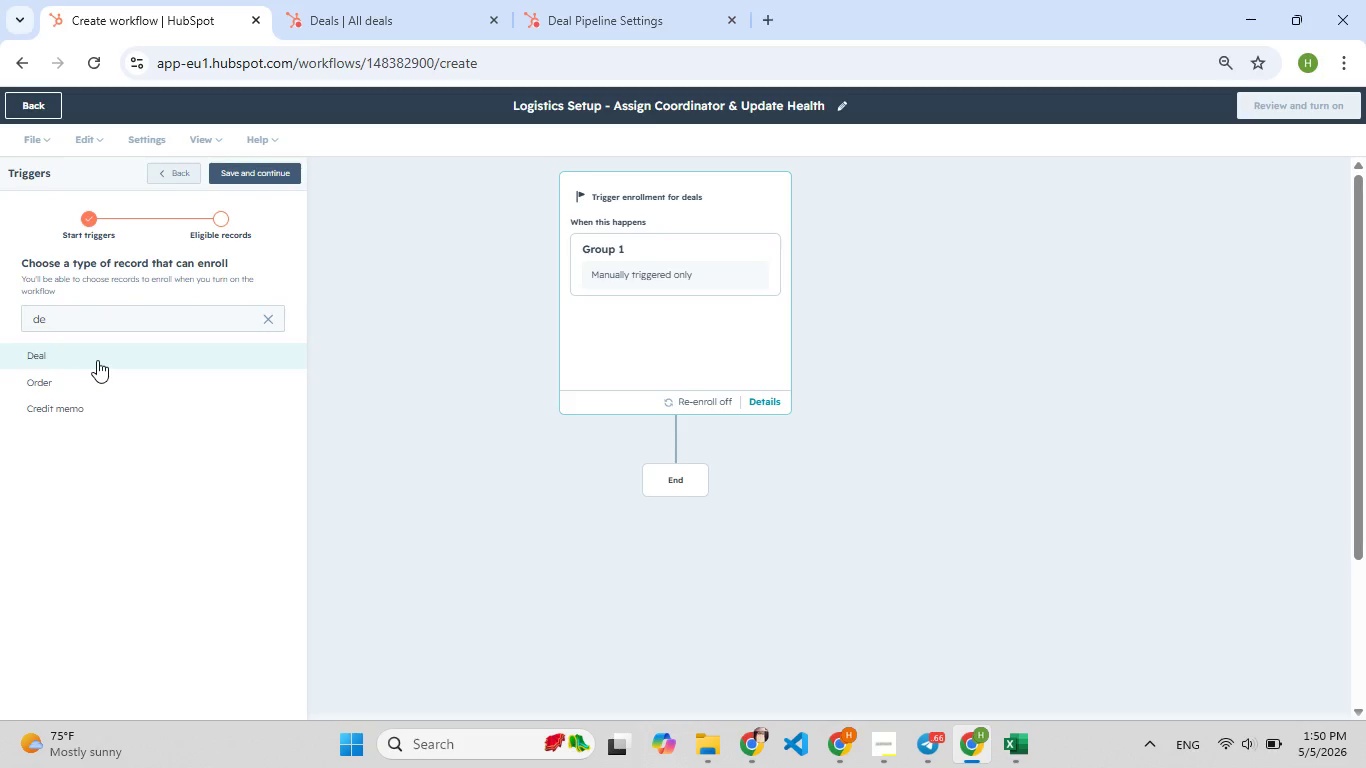 
left_click([97, 360])
 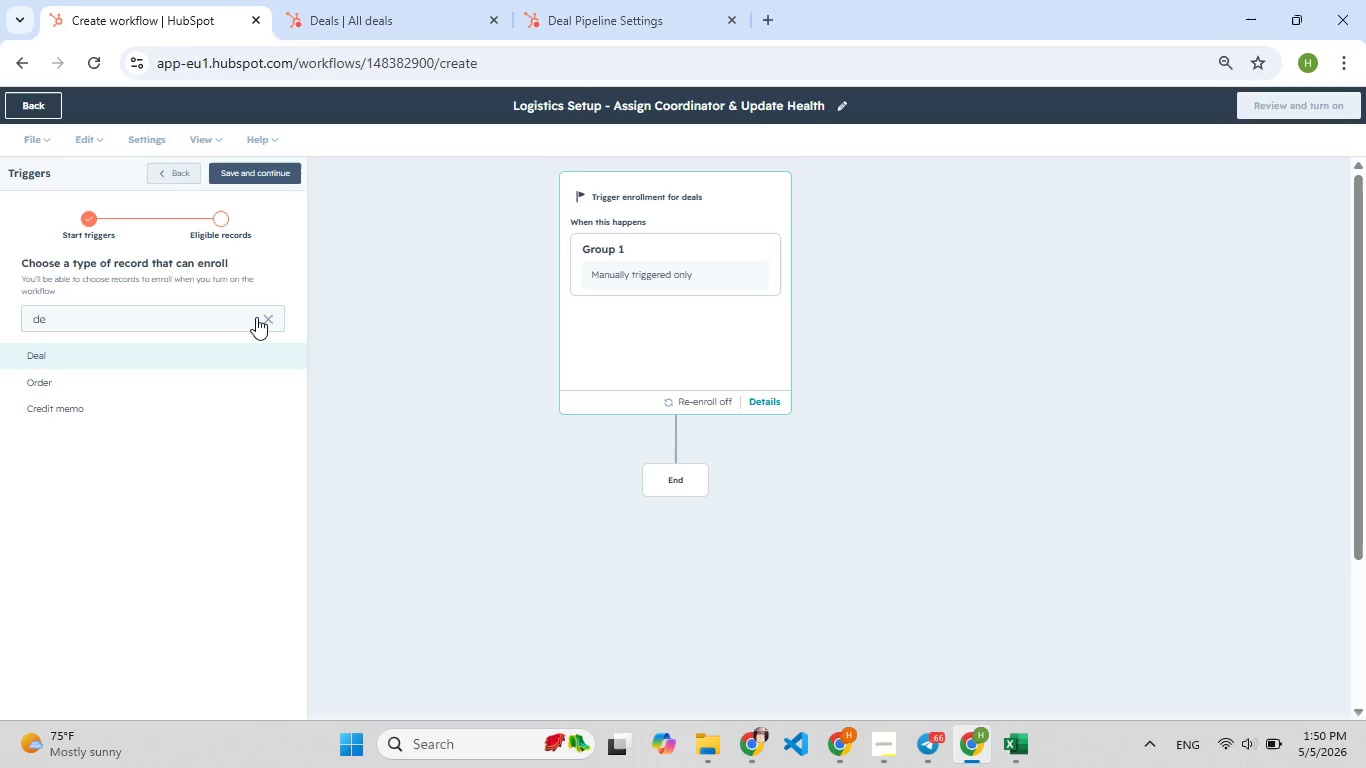 
left_click([256, 317])
 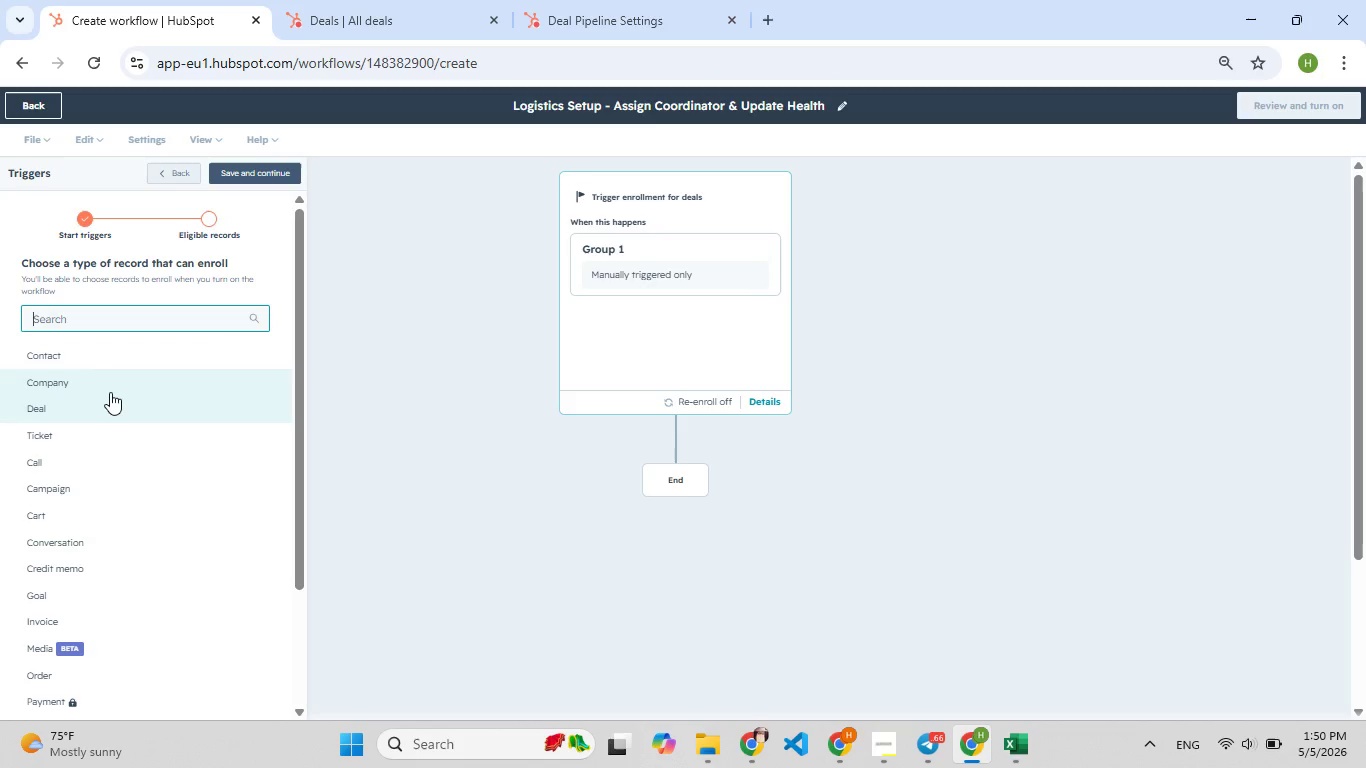 
scroll: coordinate [112, 397], scroll_direction: up, amount: 1.0
 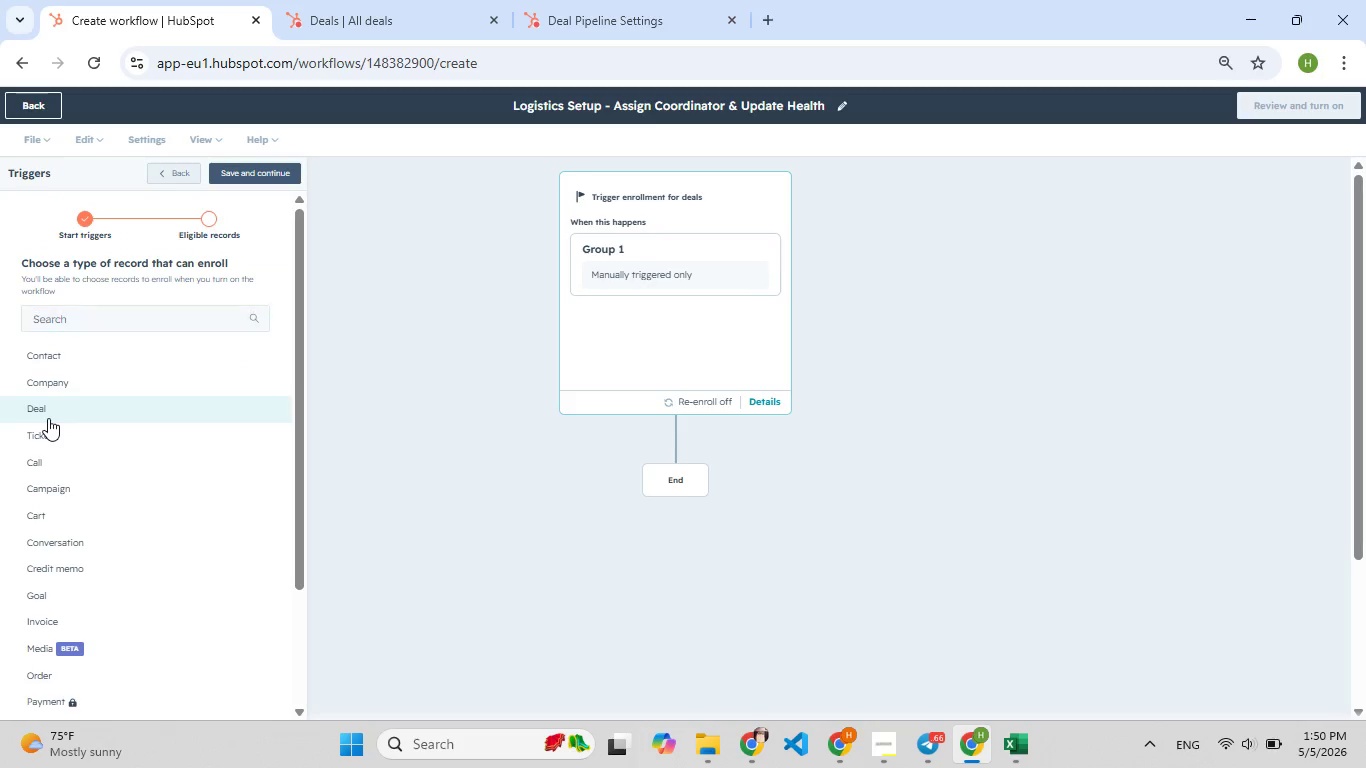 
left_click([48, 418])
 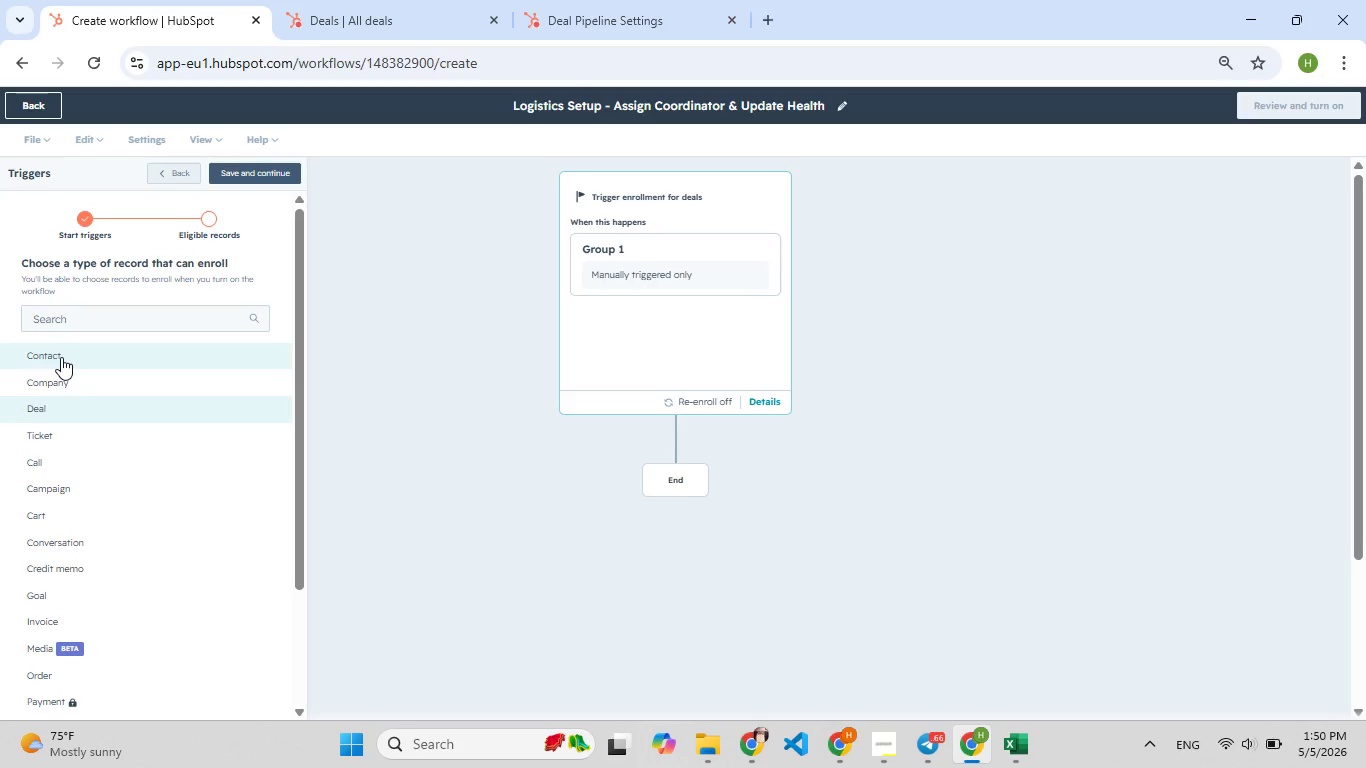 
left_click([61, 357])
 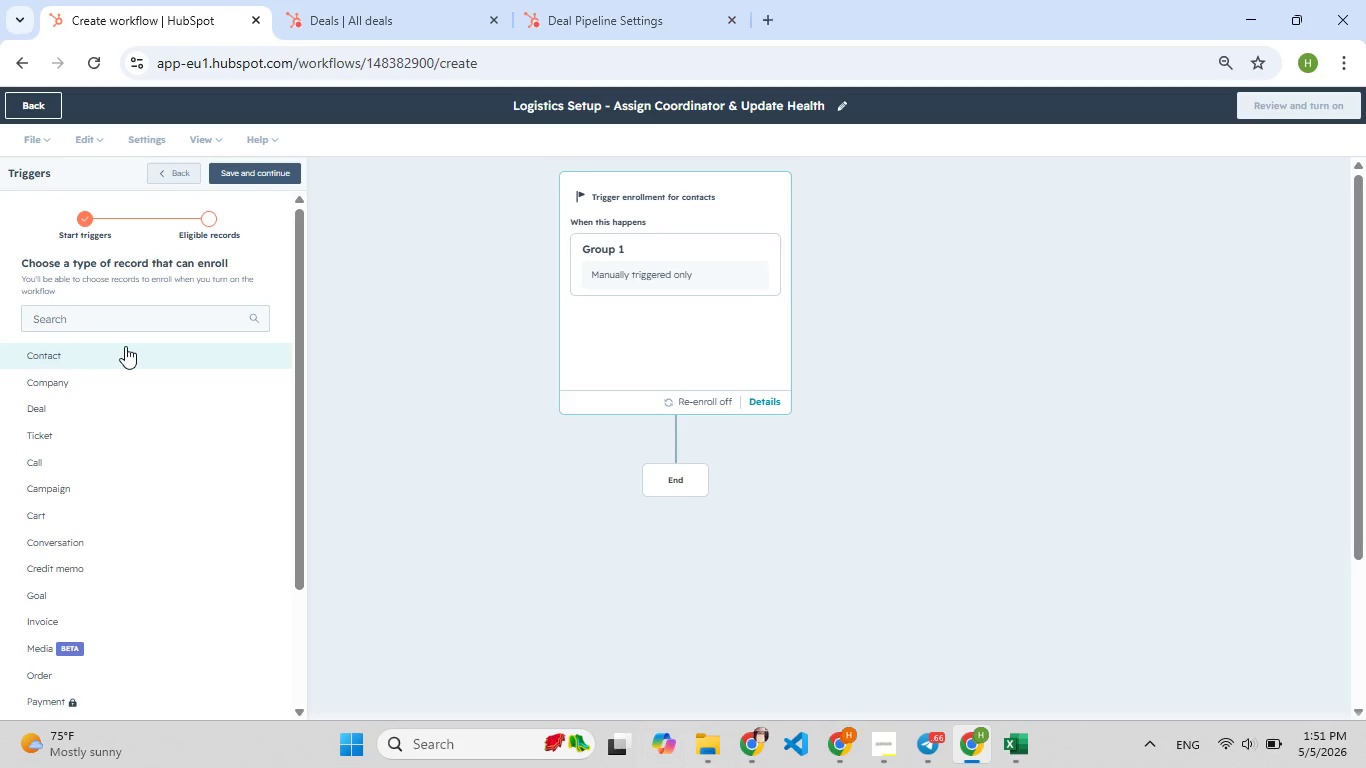 
wait(5.45)
 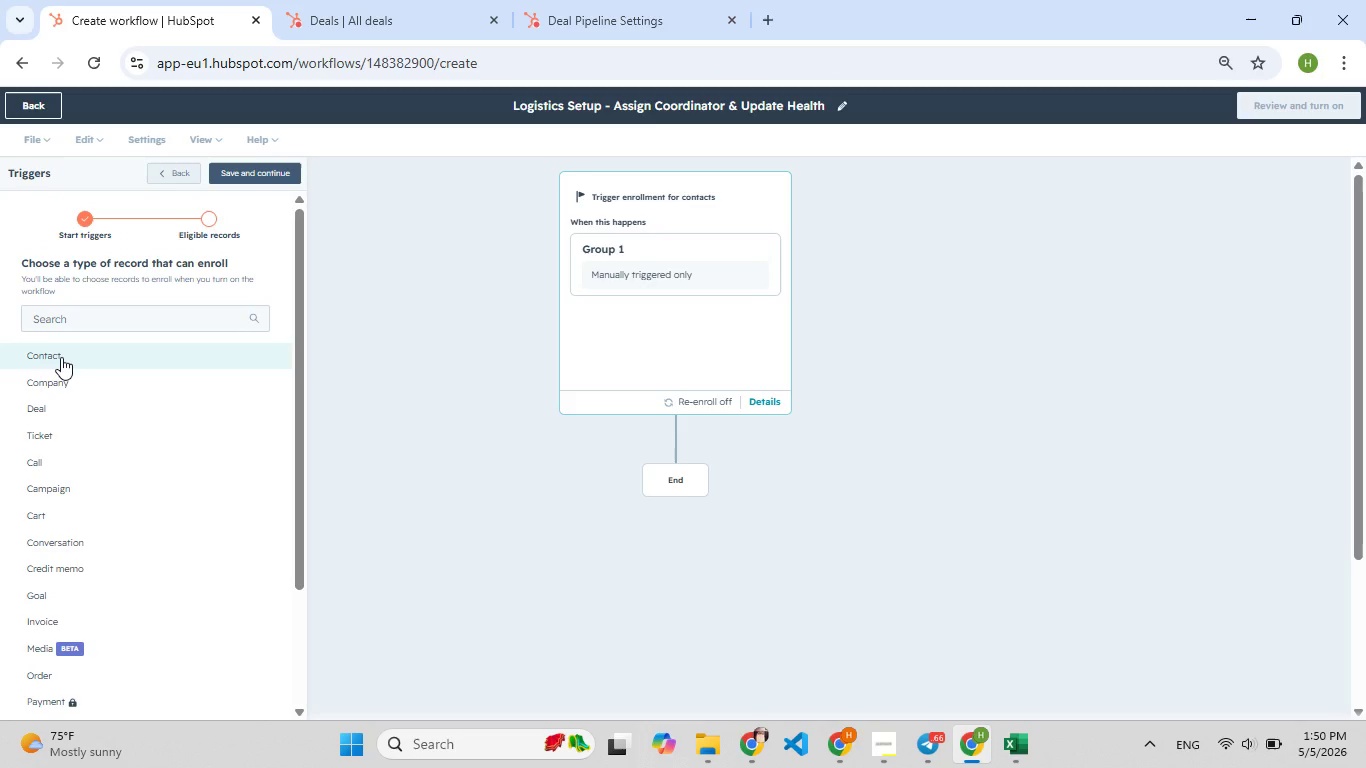 
left_click([97, 404])
 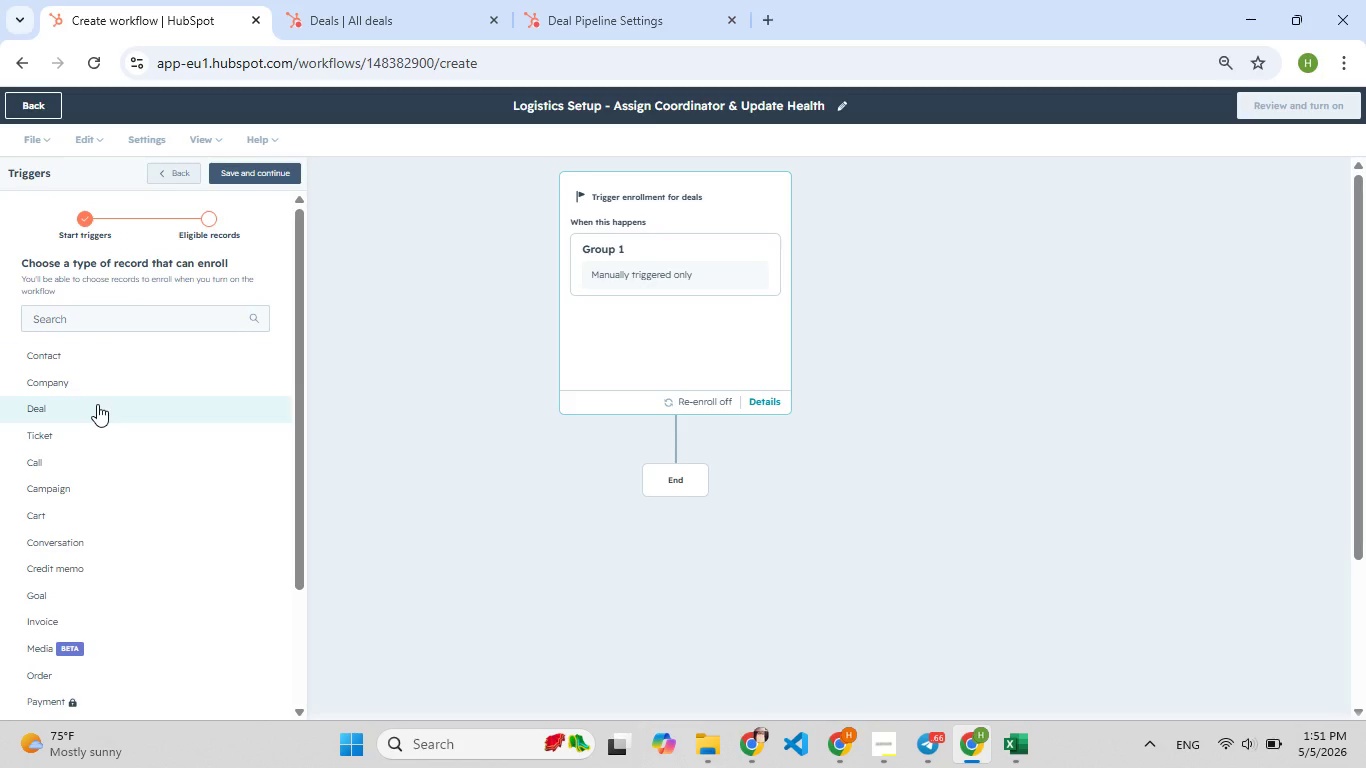 
double_click([97, 404])
 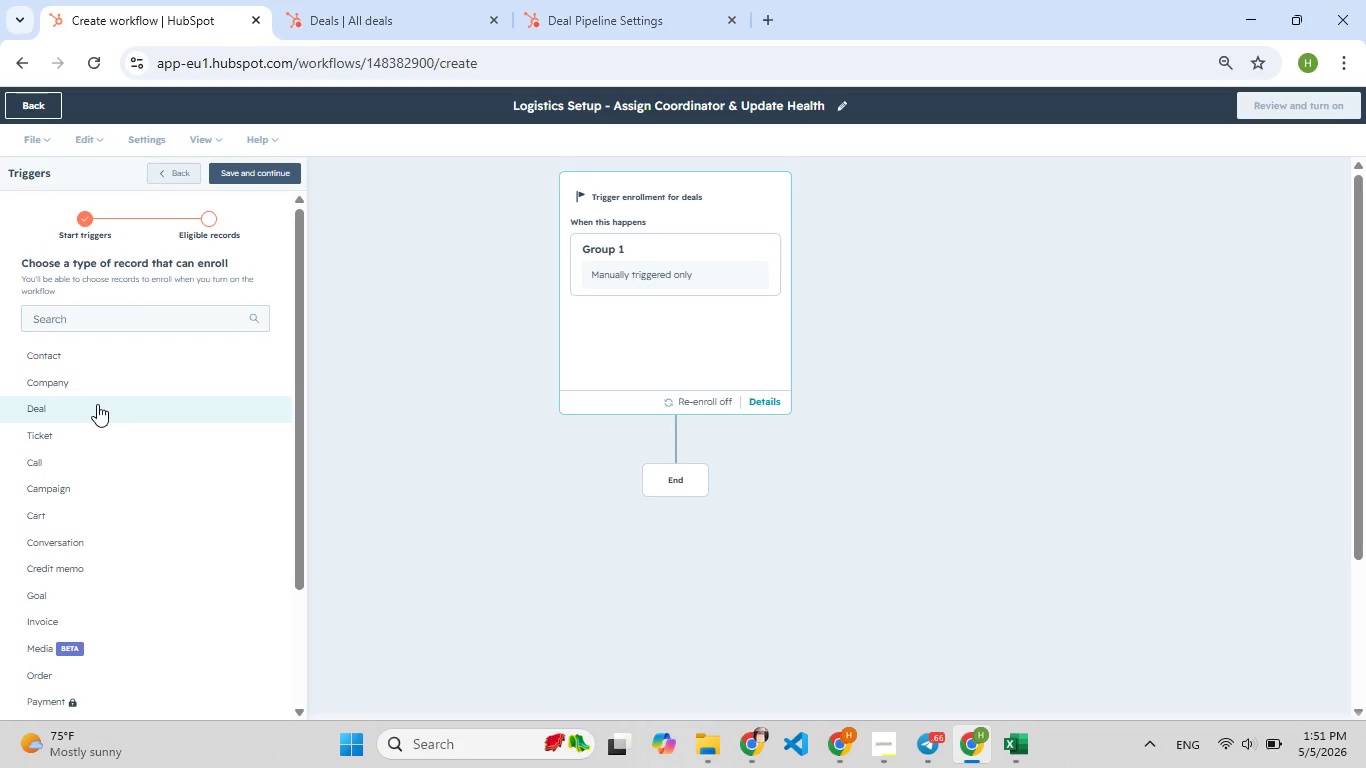 
left_click([97, 404])
 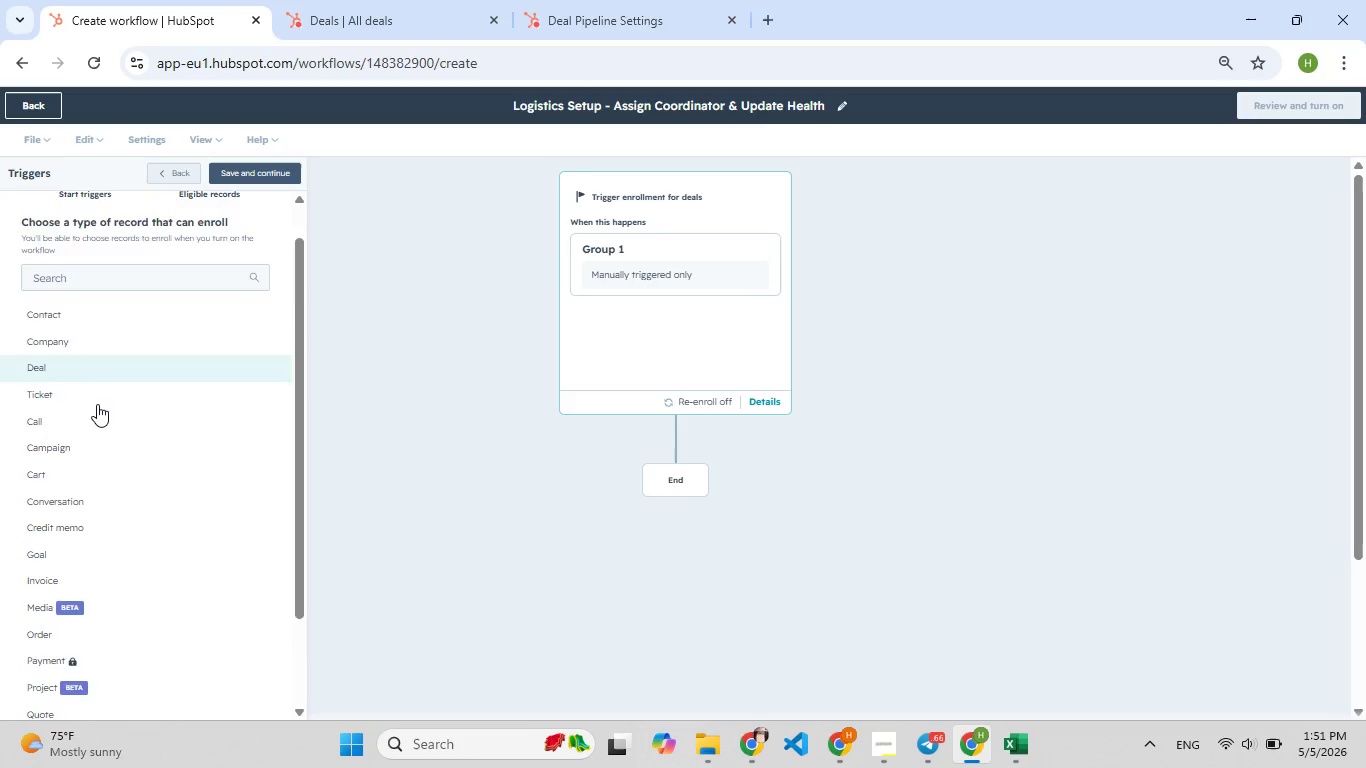 
scroll: coordinate [100, 400], scroll_direction: none, amount: 0.0
 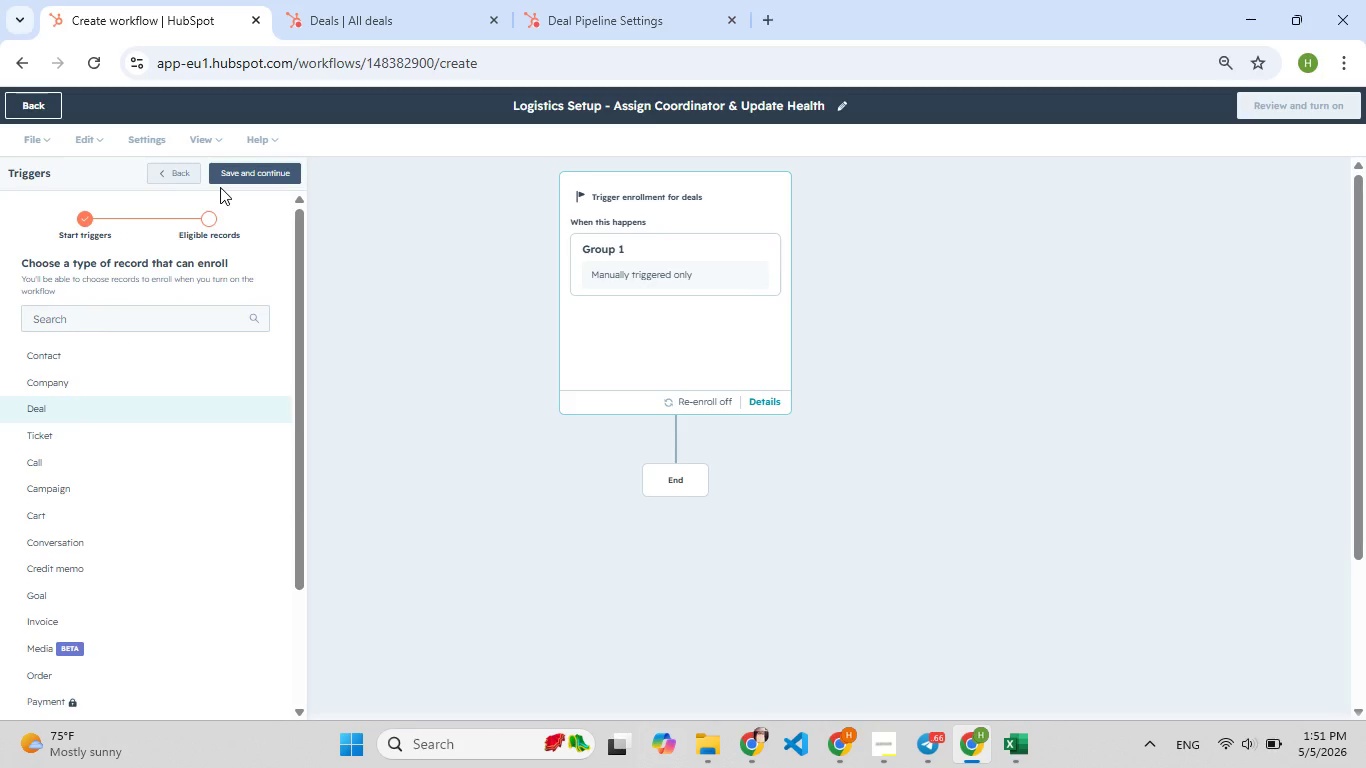 
left_click([220, 187])
 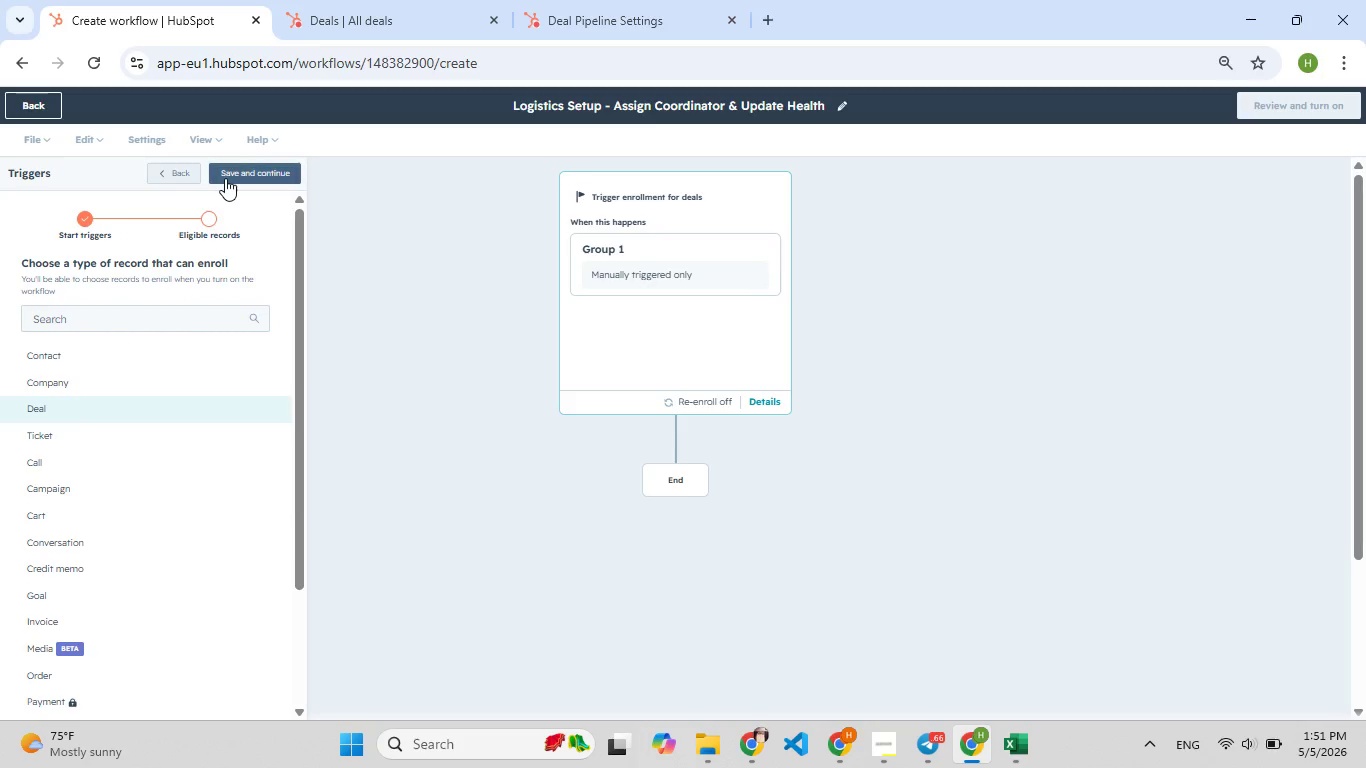 
left_click([225, 178])
 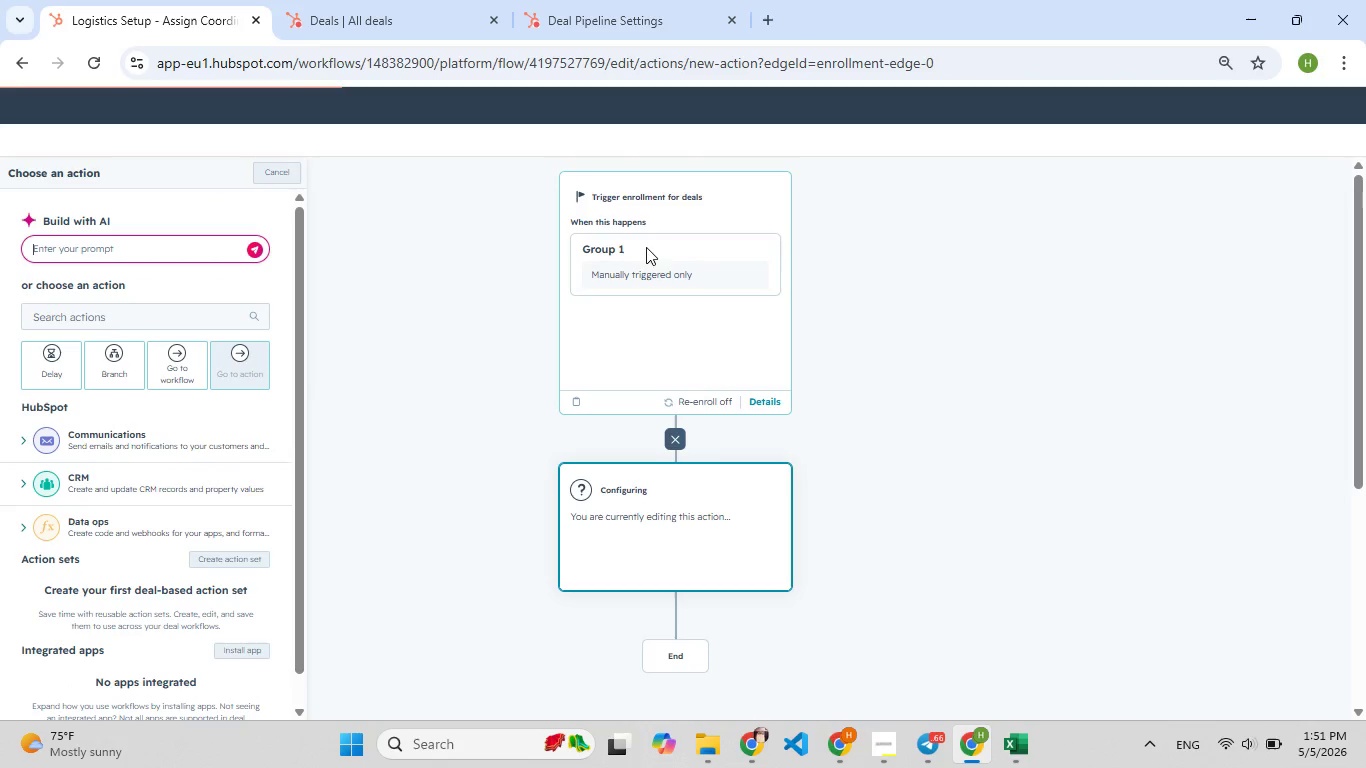 
left_click([636, 292])
 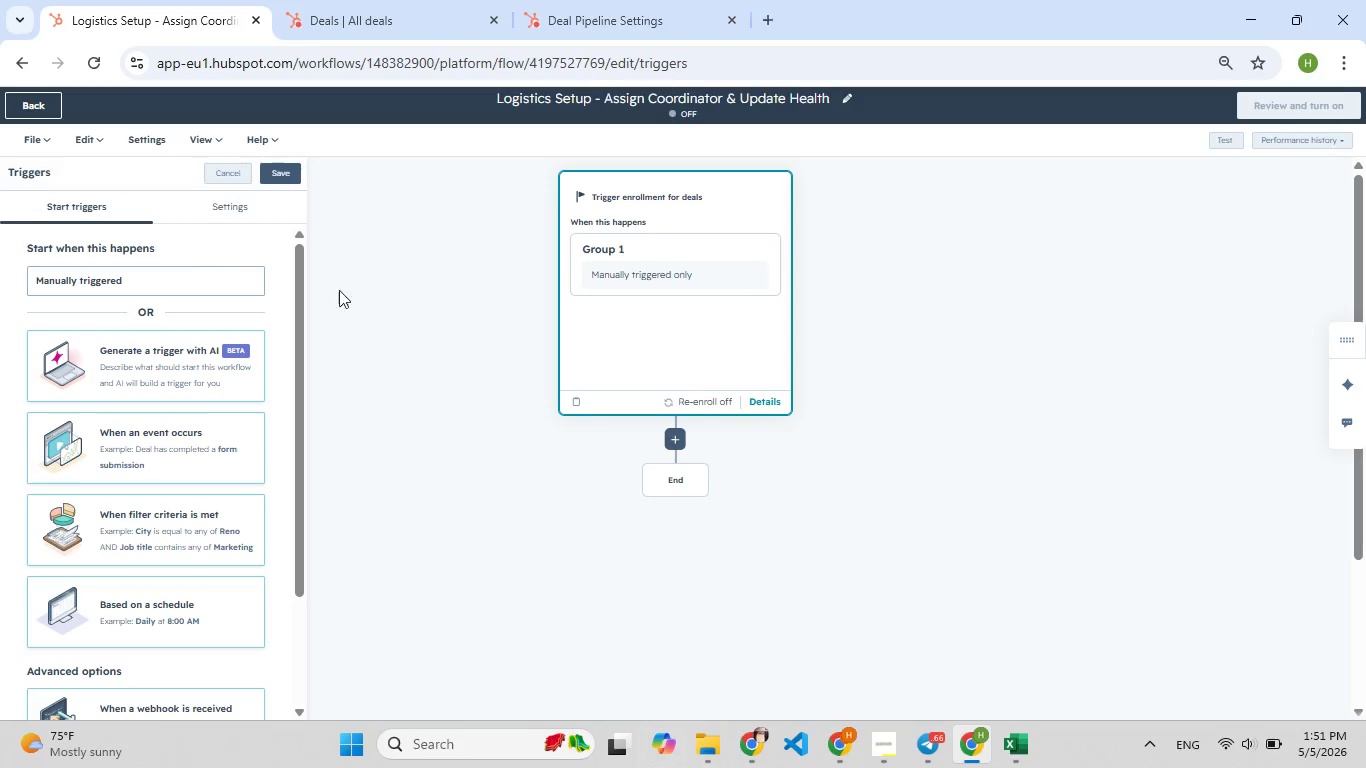 
double_click([625, 311])
 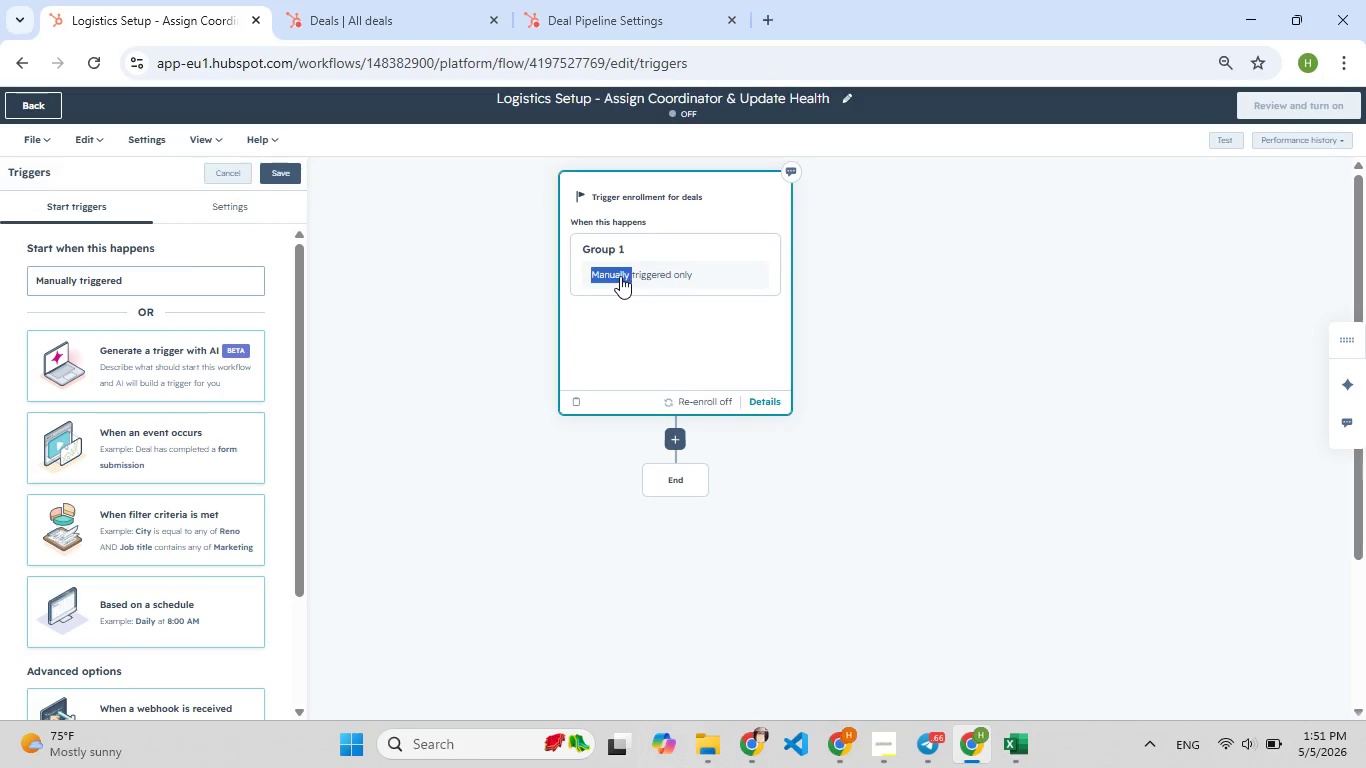 
left_click([620, 276])
 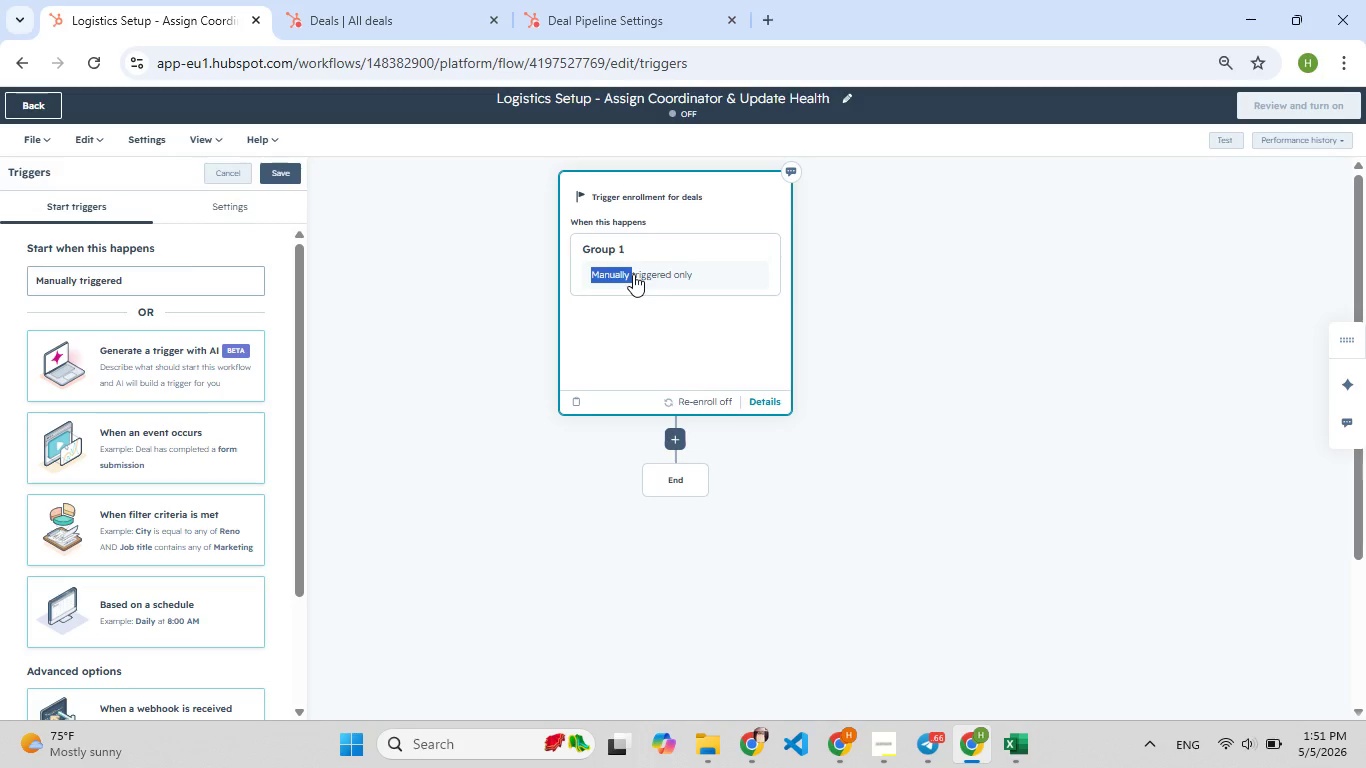 
left_click([633, 274])
 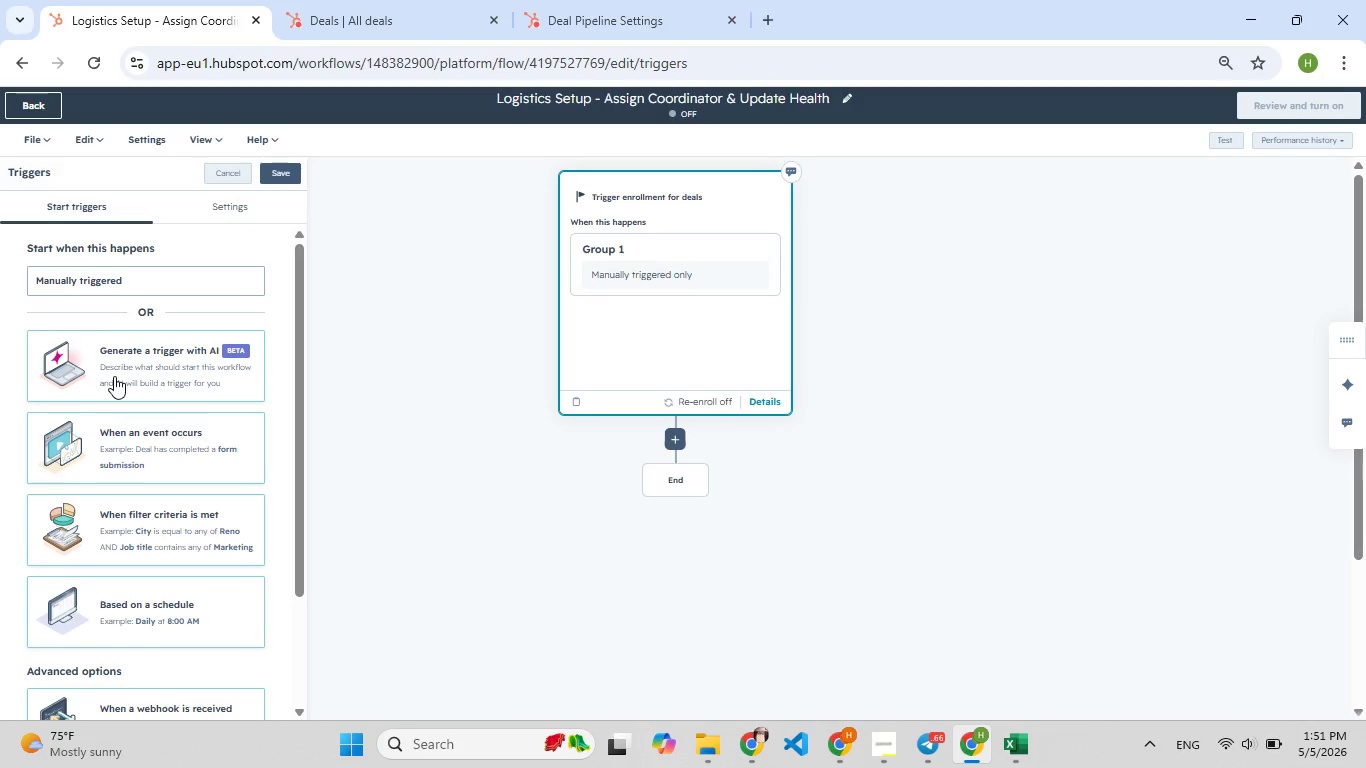 
scroll: coordinate [114, 376], scroll_direction: down, amount: 8.0
 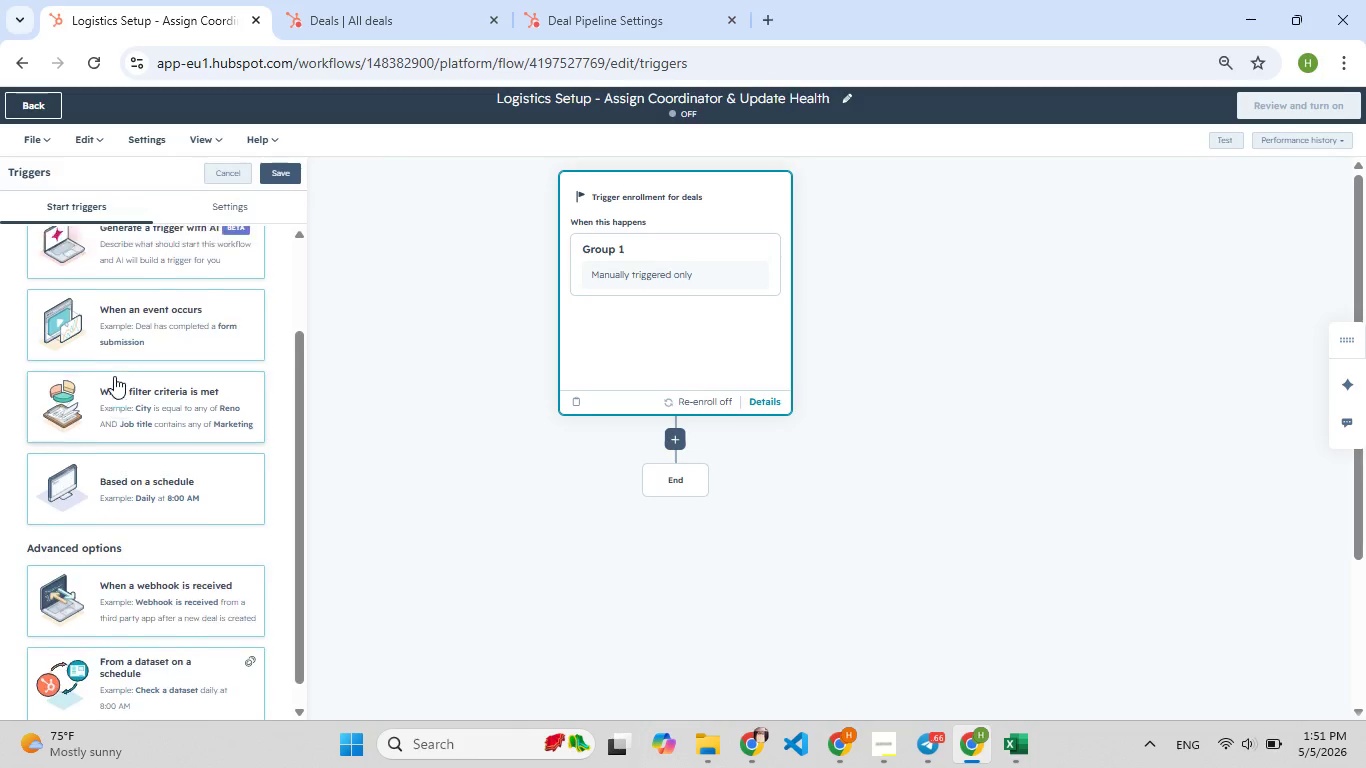 
scroll: coordinate [114, 376], scroll_direction: up, amount: 6.0
 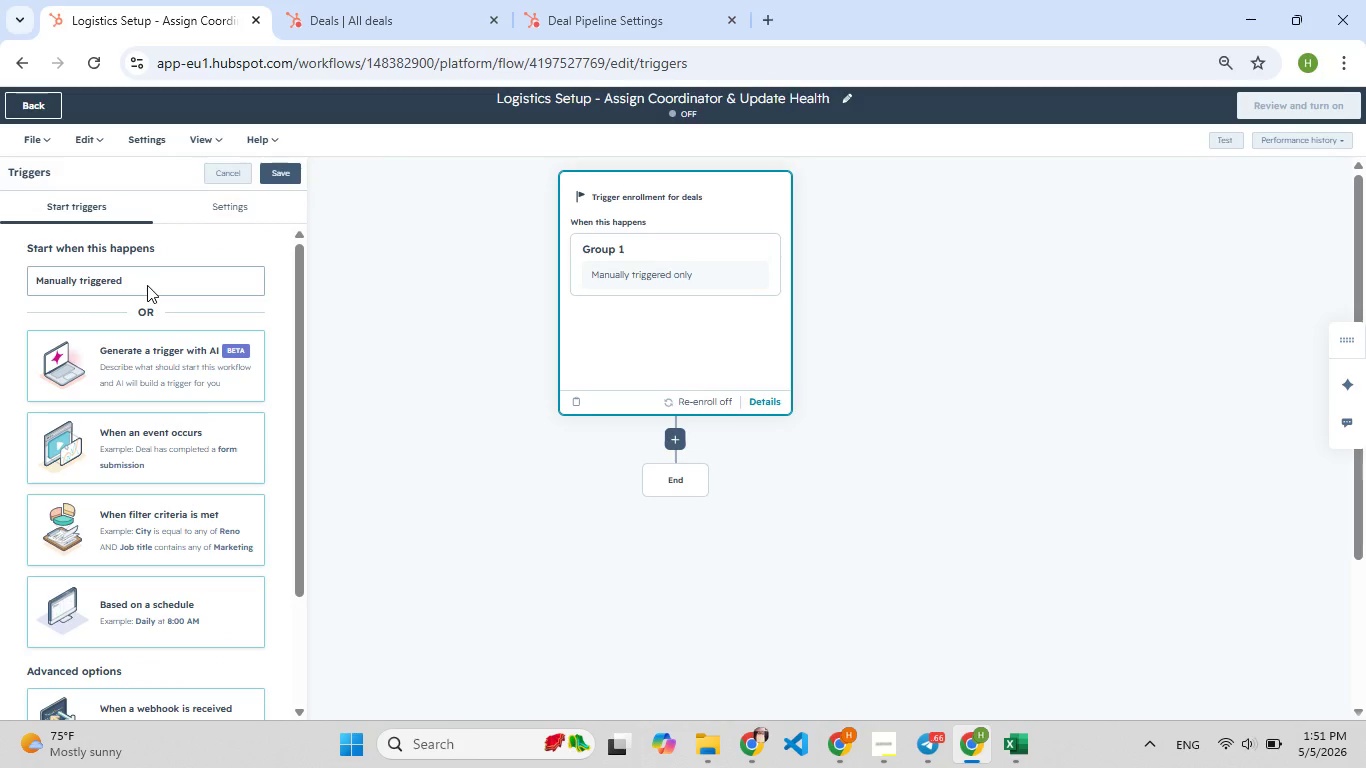 
left_click([147, 285])
 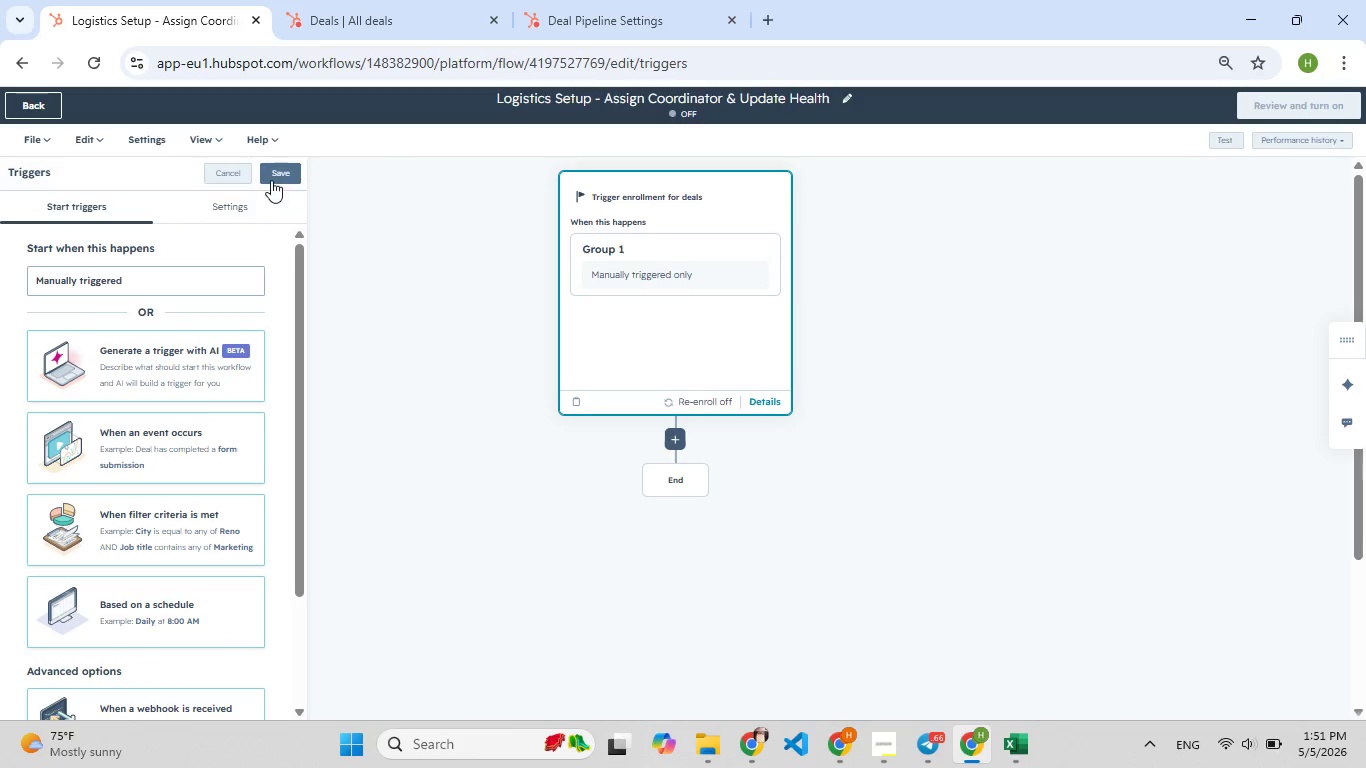 
left_click([227, 173])
 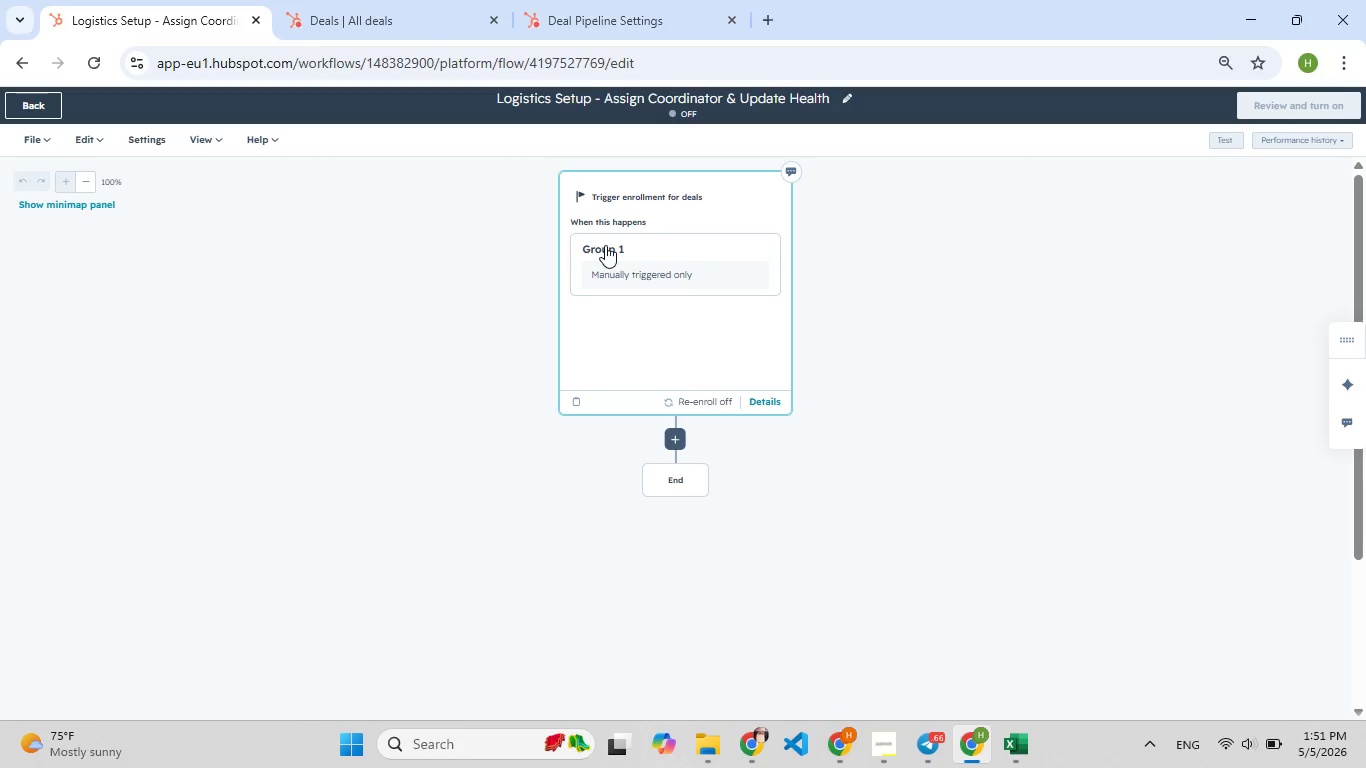 
left_click([605, 245])
 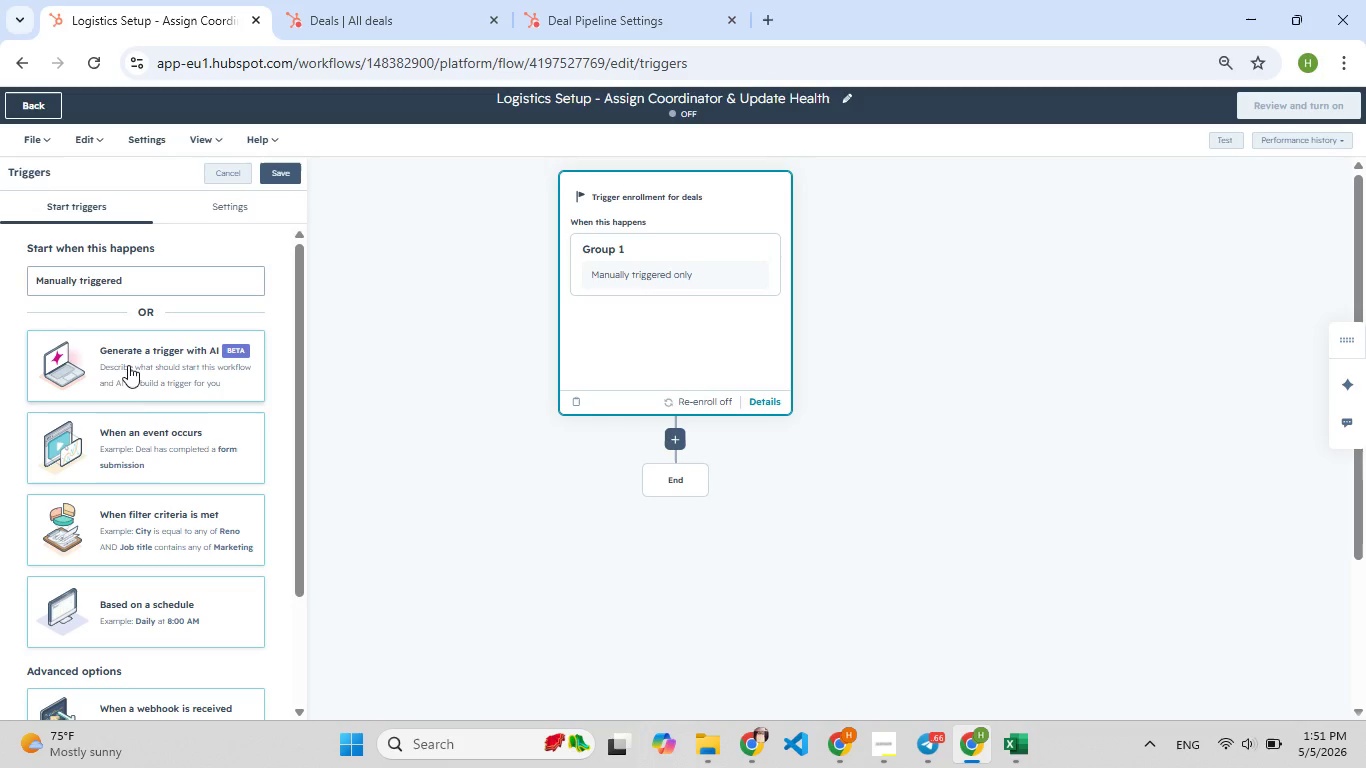 
wait(8.94)
 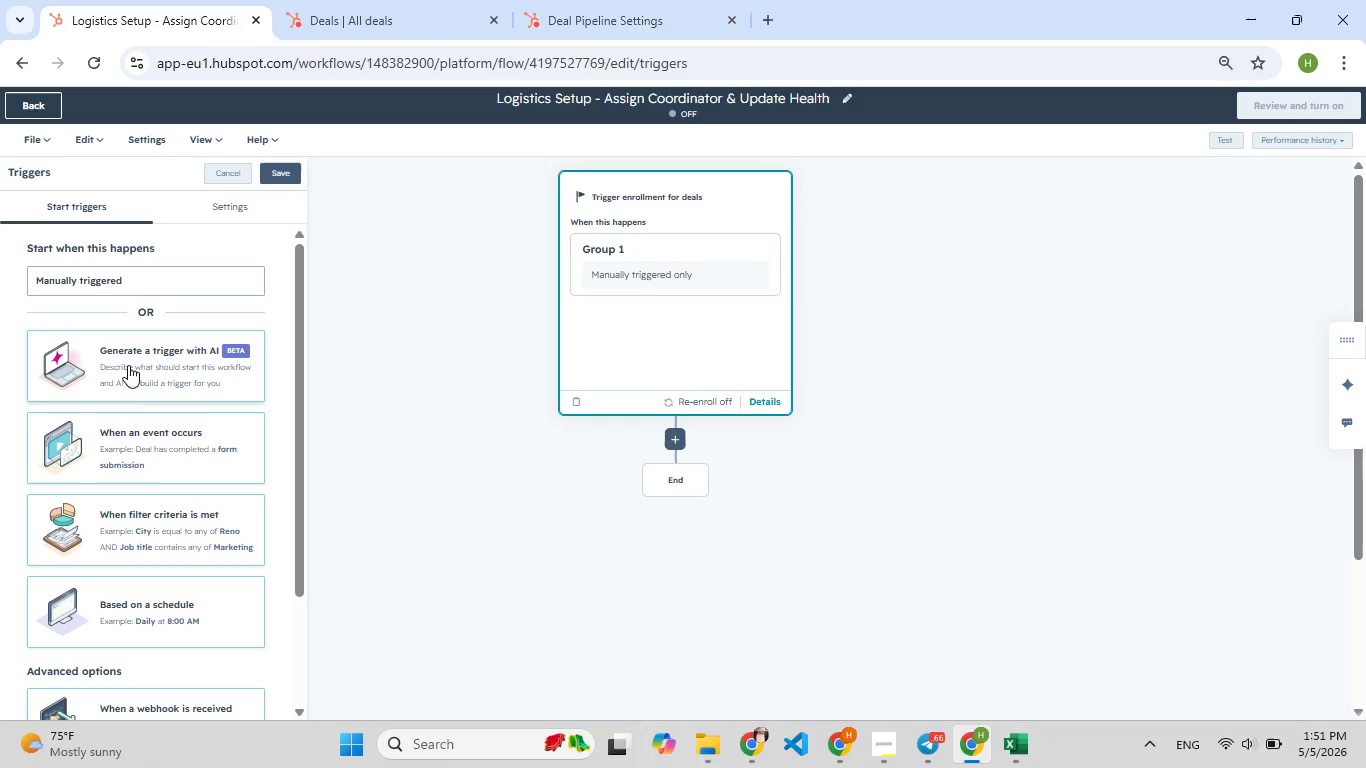 
type(deal)
 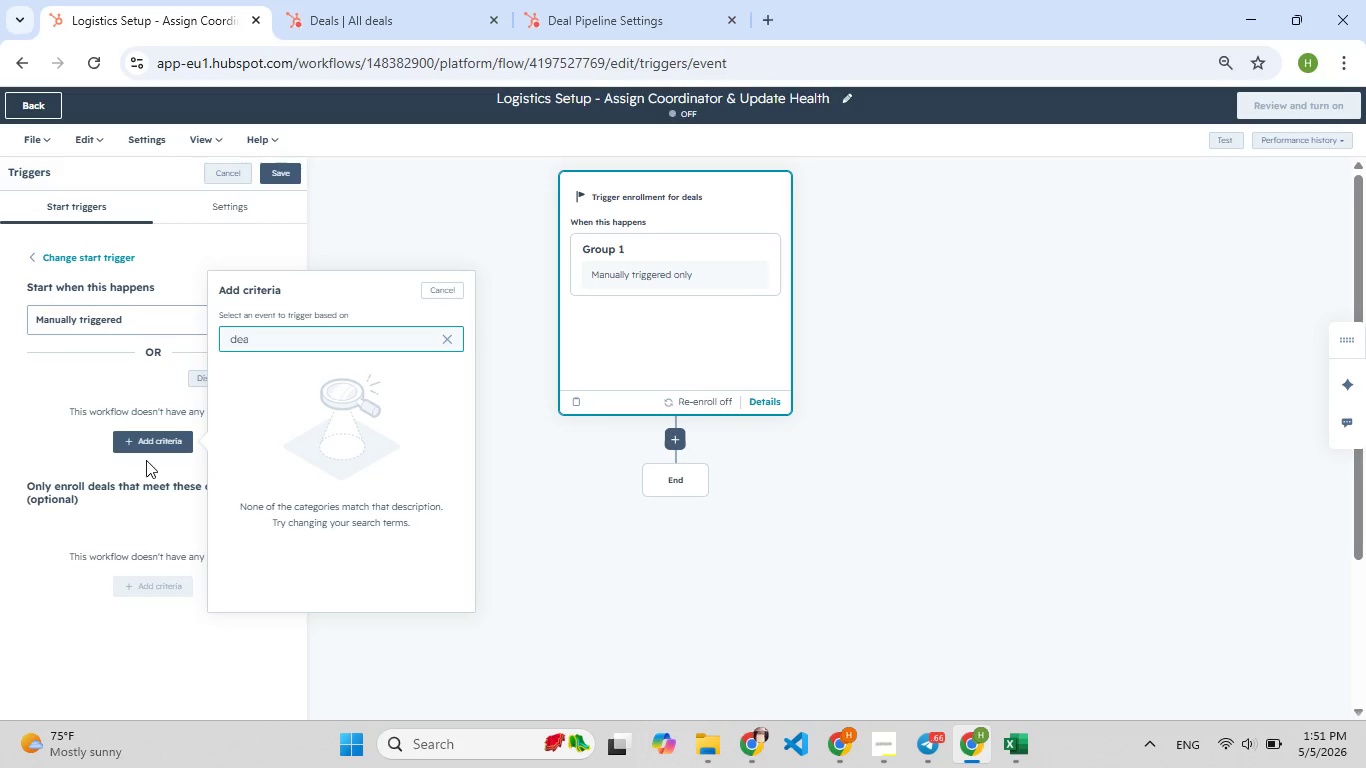 
hold_key(key=F9, duration=0.86)
 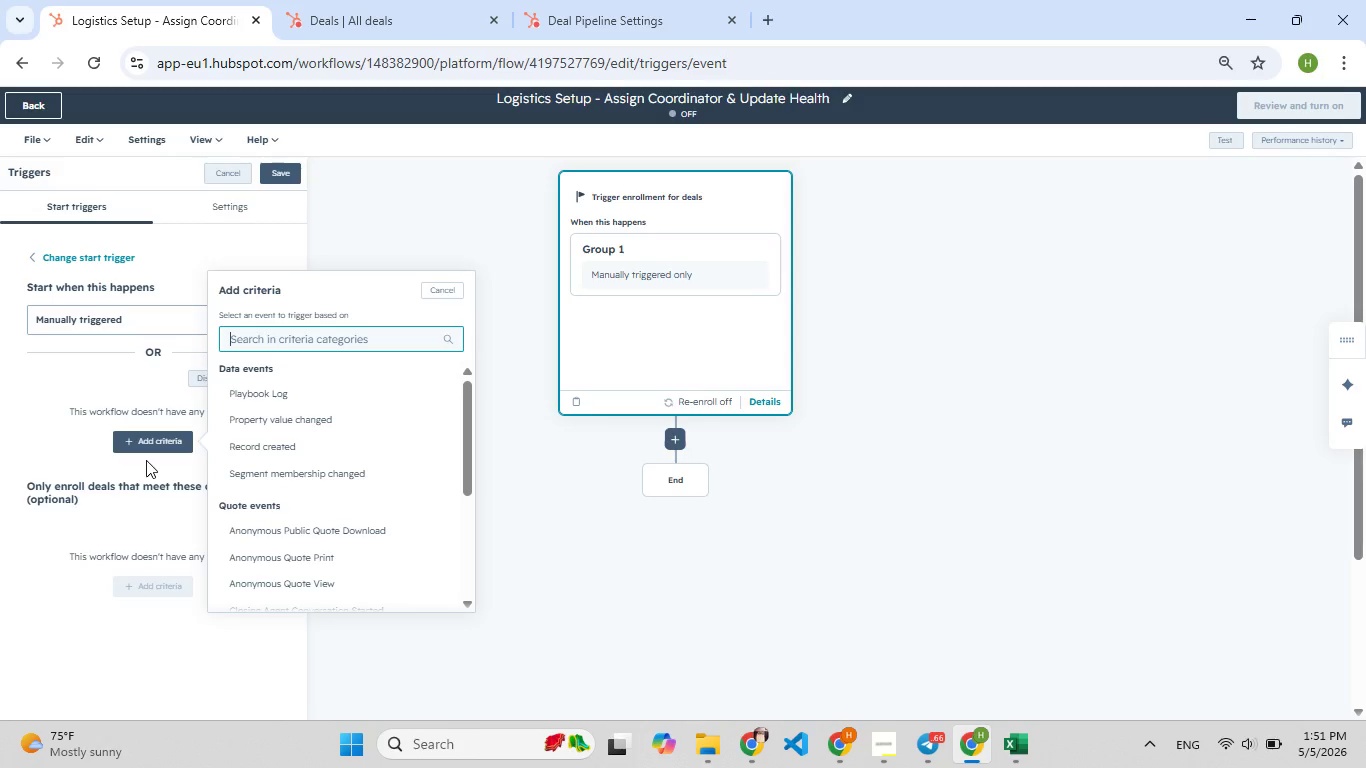 
hold_key(key=Backspace, duration=0.86)
 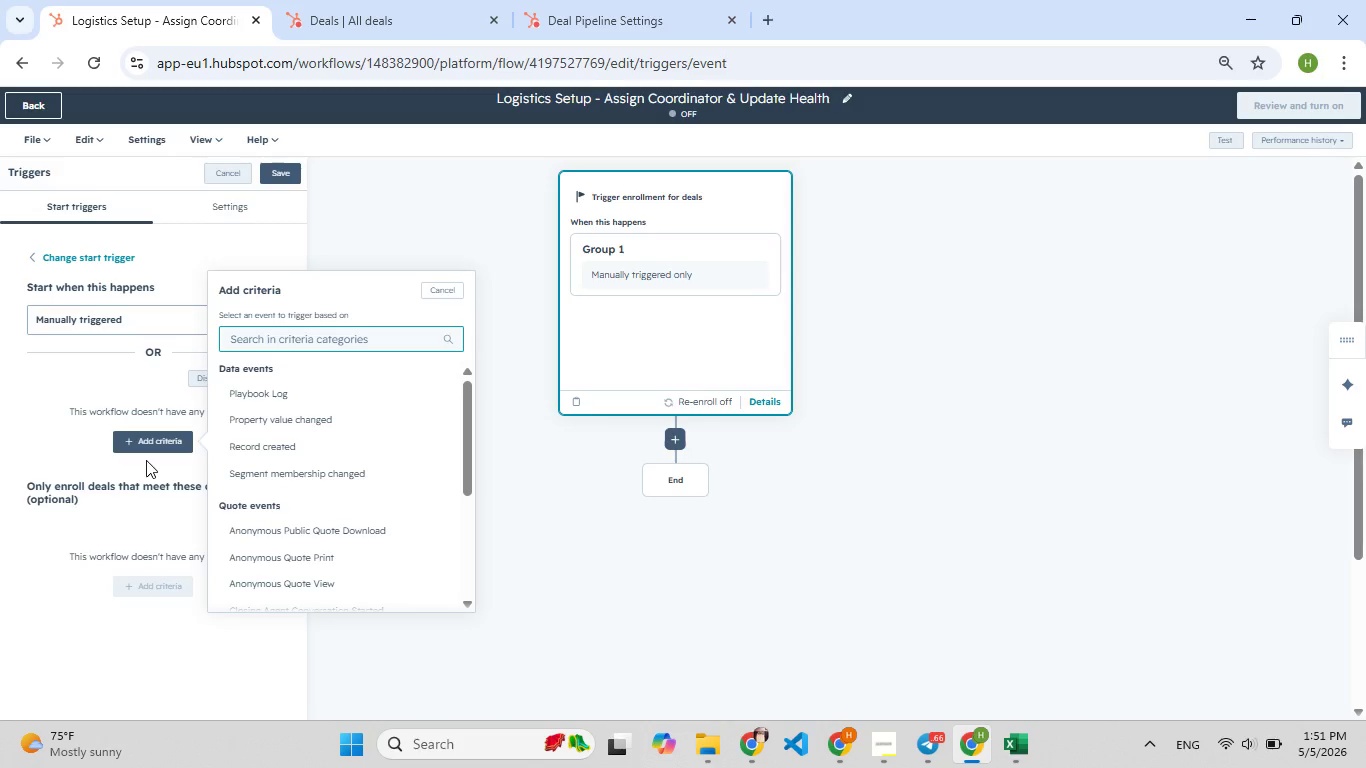 
key(D)
 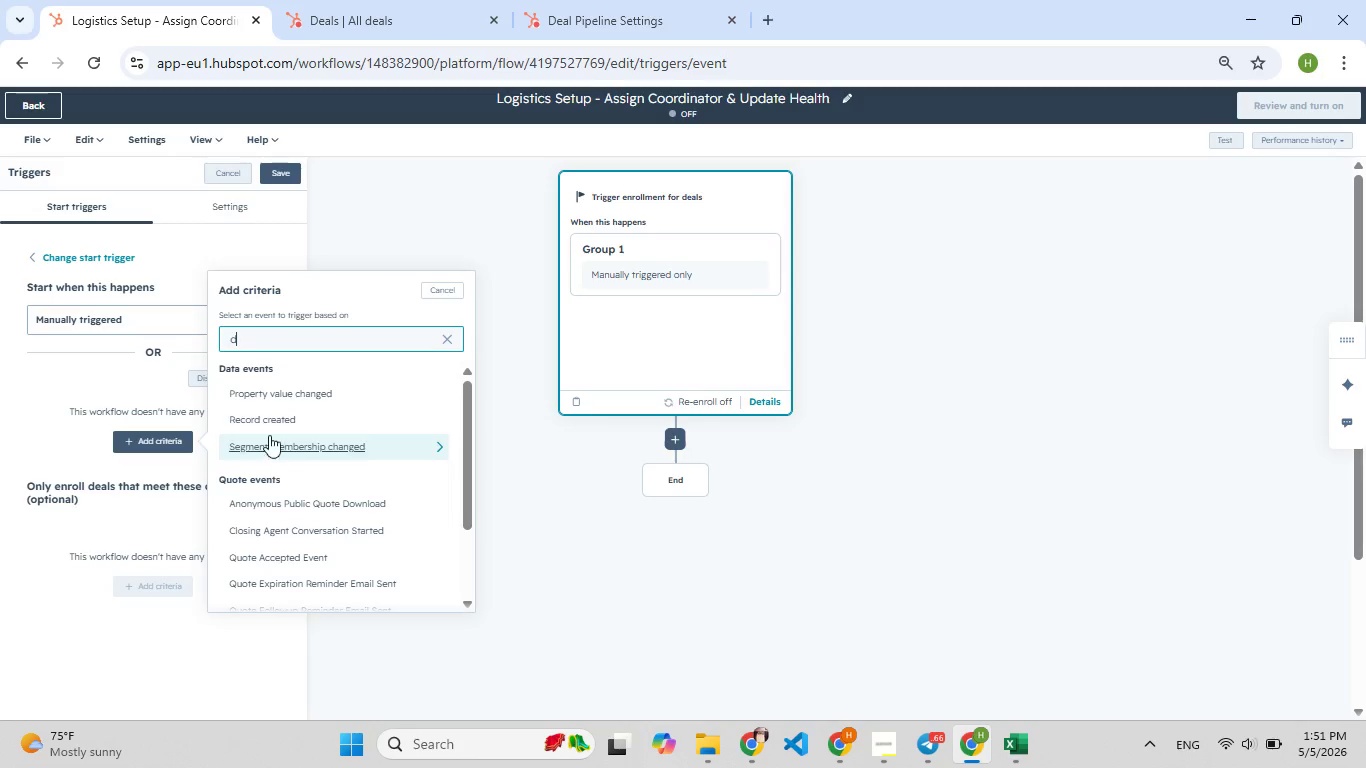 
left_click([269, 399])
 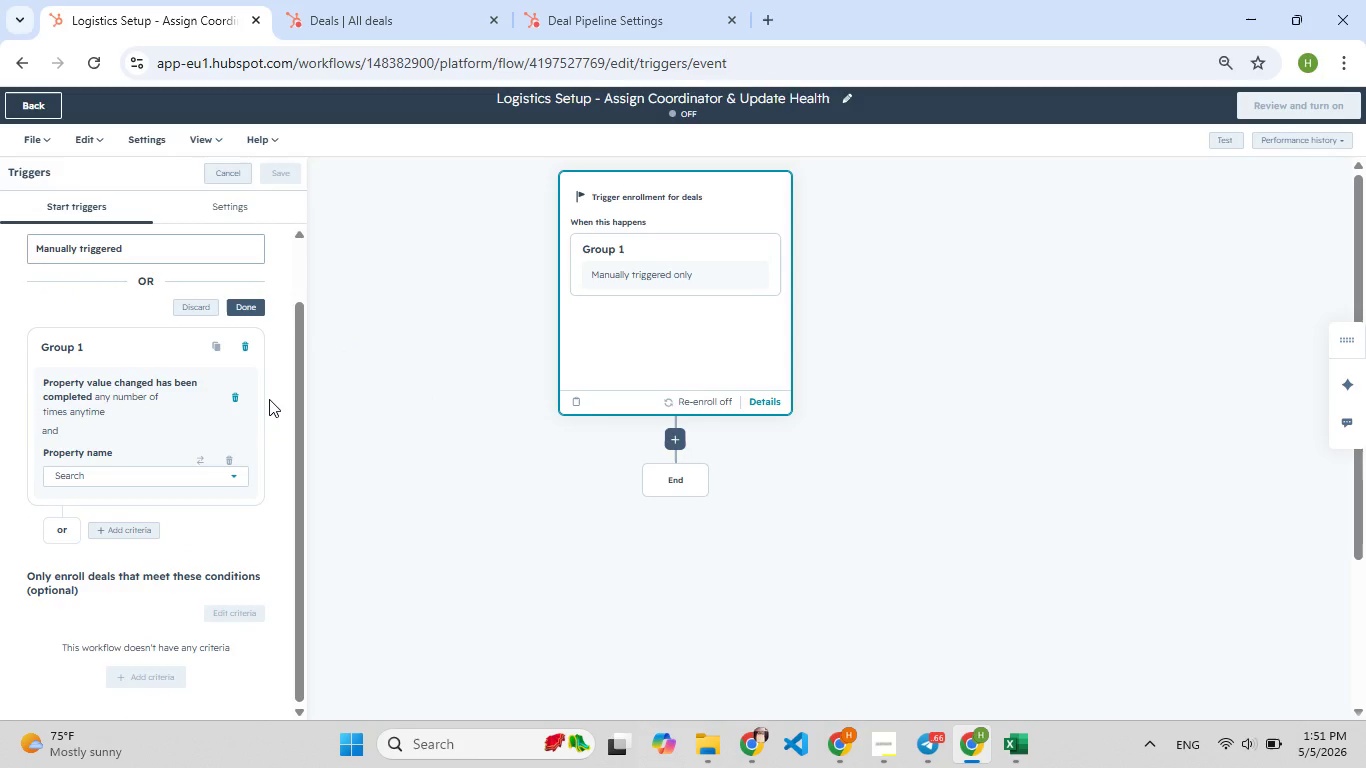 
type(de)
 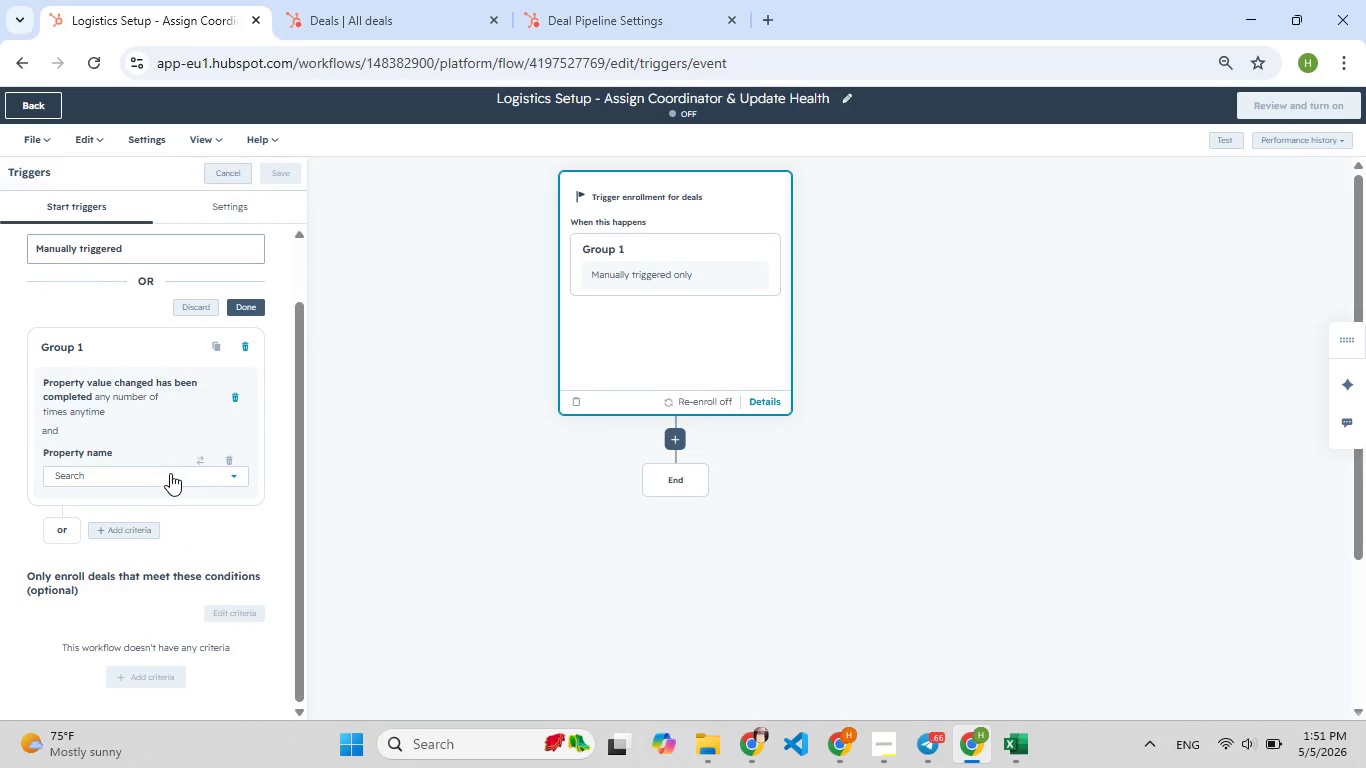 
left_click([170, 473])
 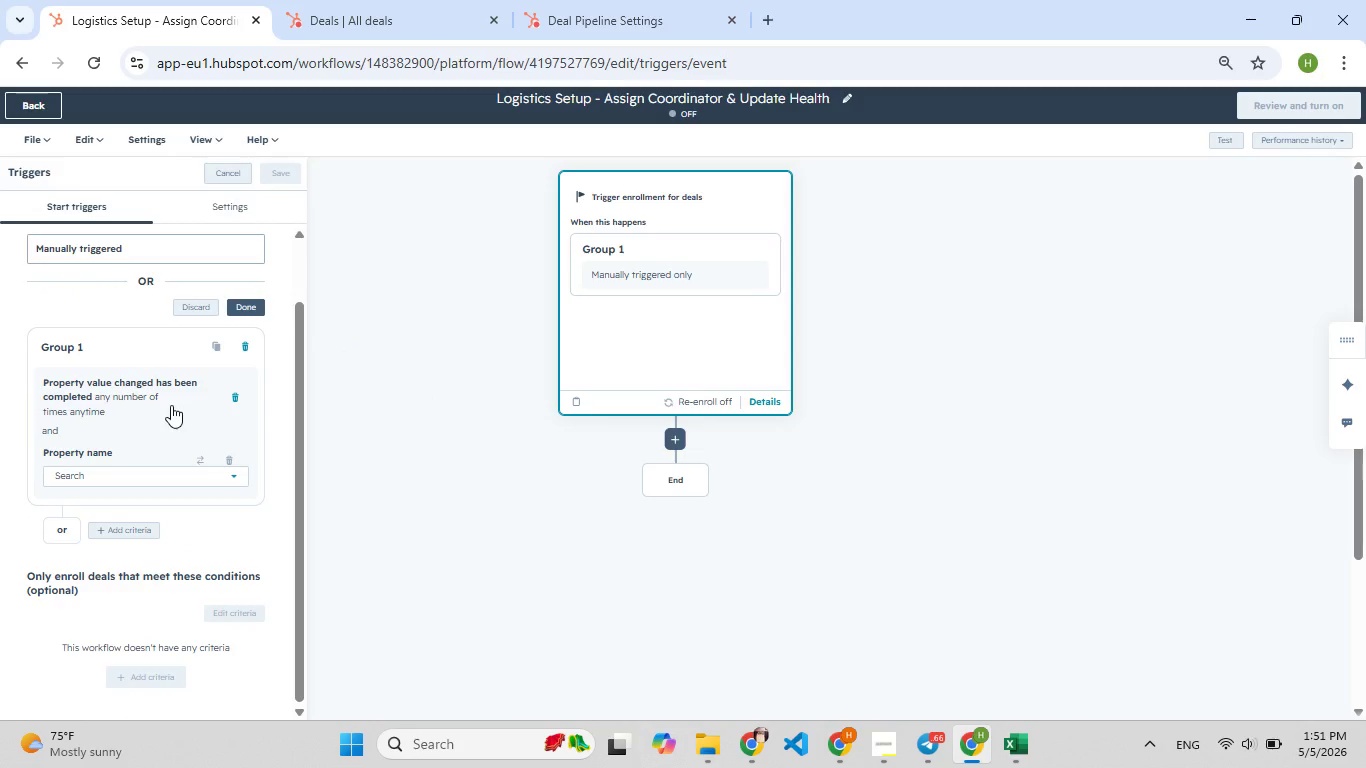 
scroll: coordinate [171, 405], scroll_direction: down, amount: 2.0
 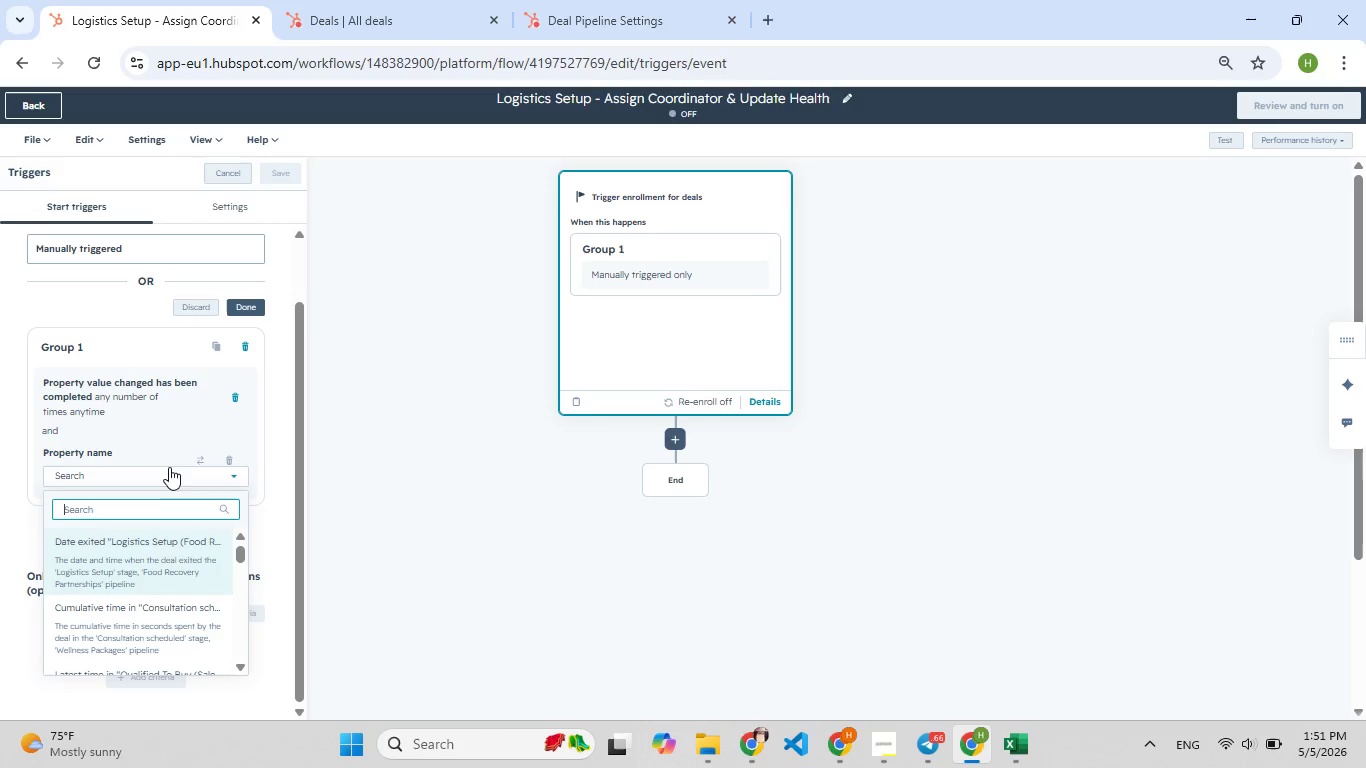 
type(deal s)
 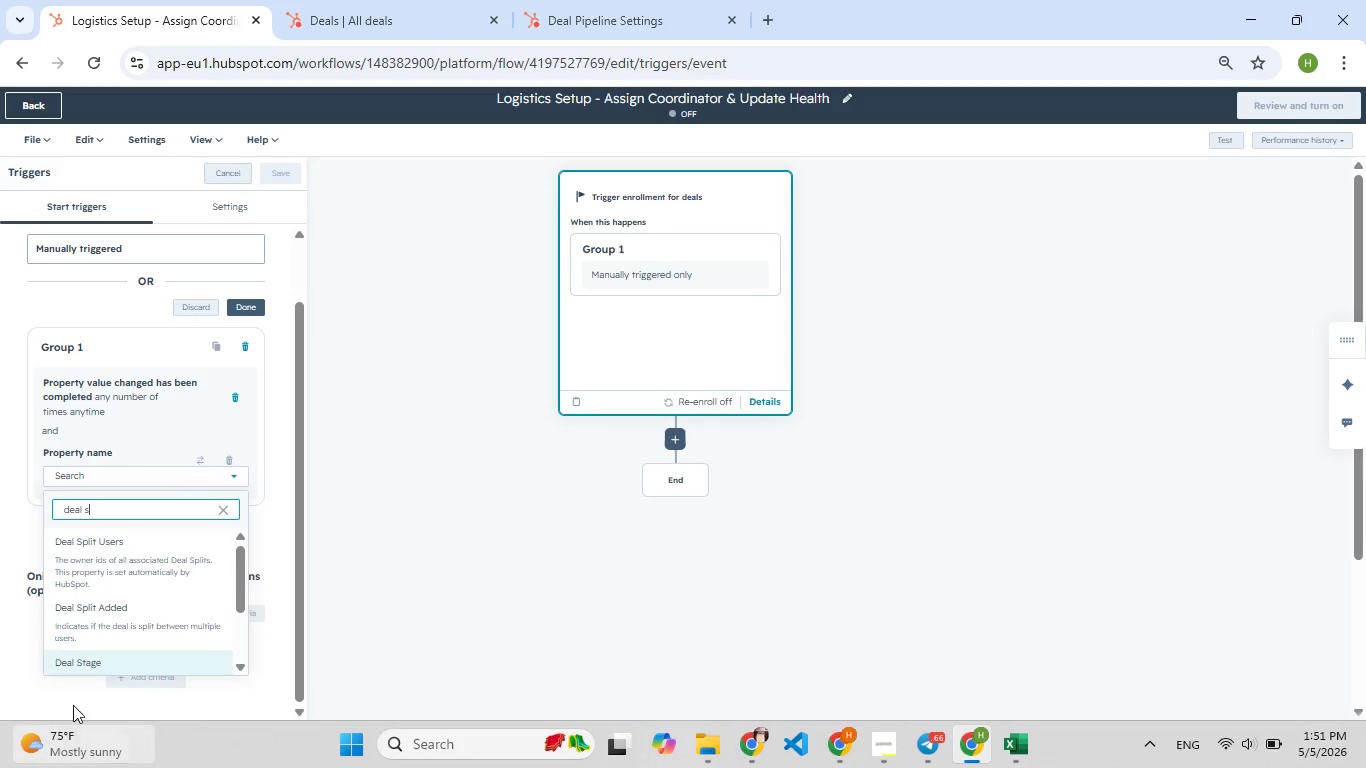 
left_click([88, 663])
 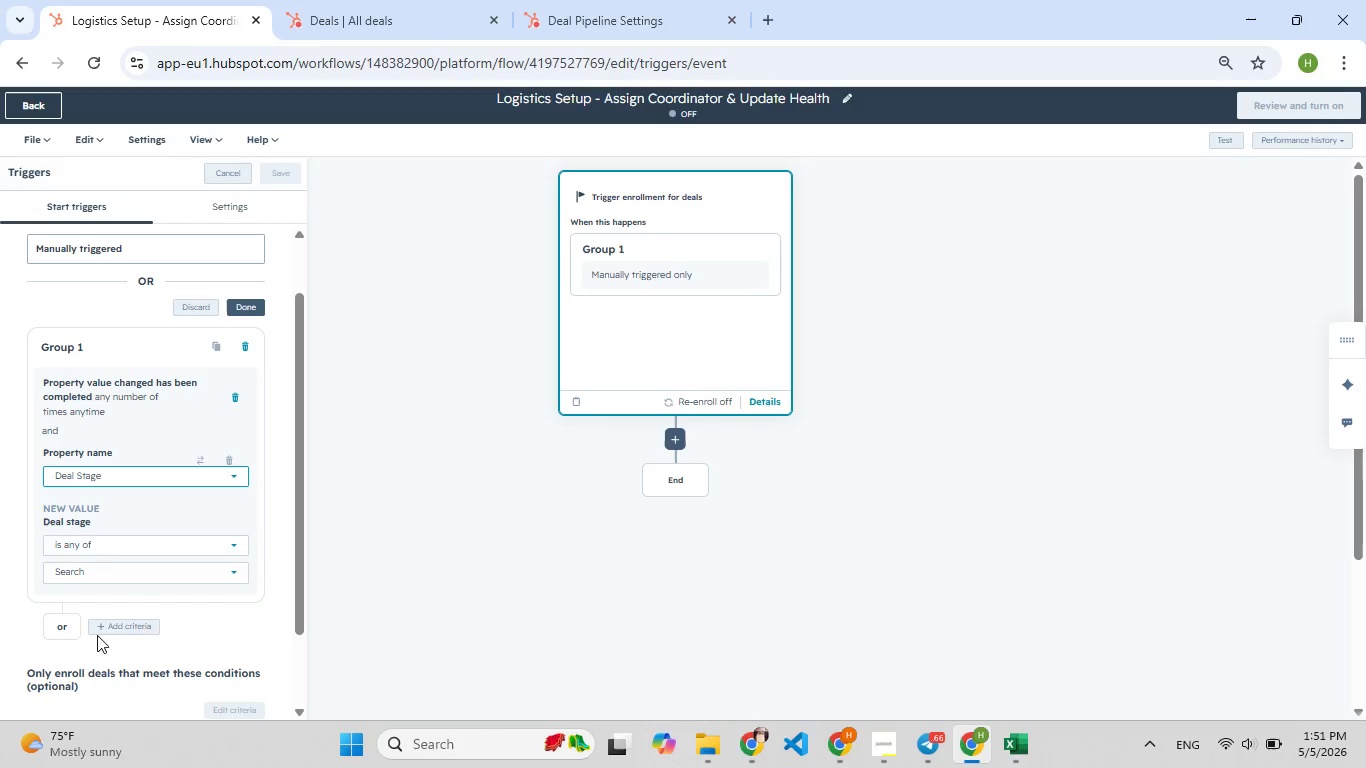 
left_click([166, 537])
 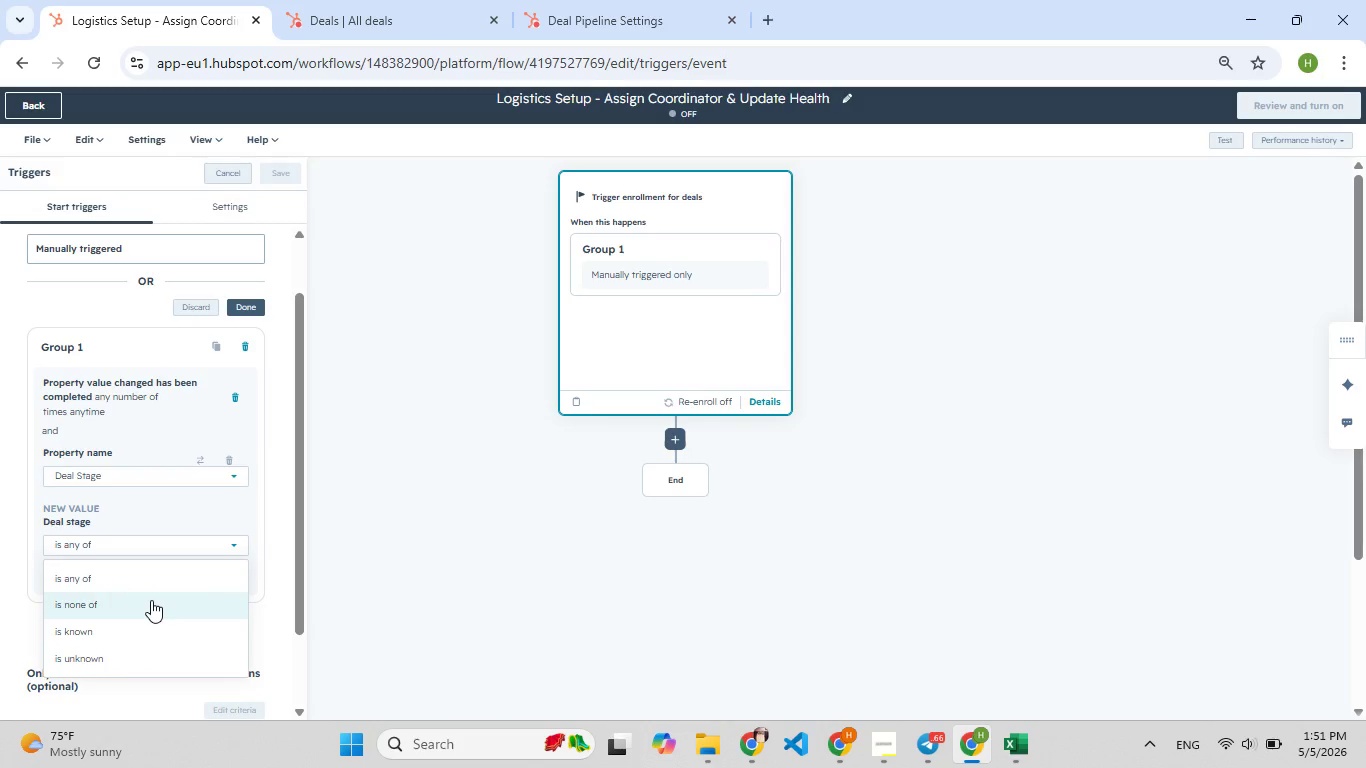 
scroll: coordinate [145, 630], scroll_direction: up, amount: 1.0
 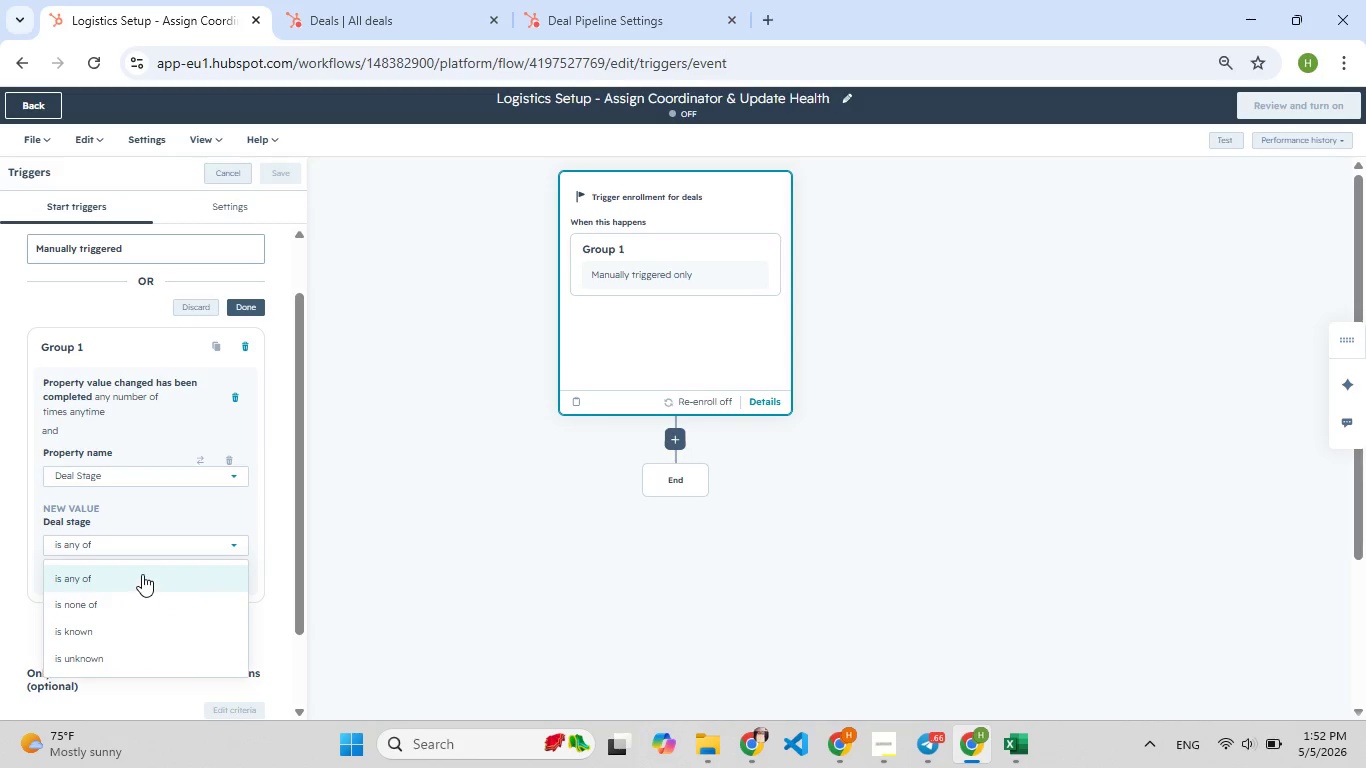 
left_click([142, 574])
 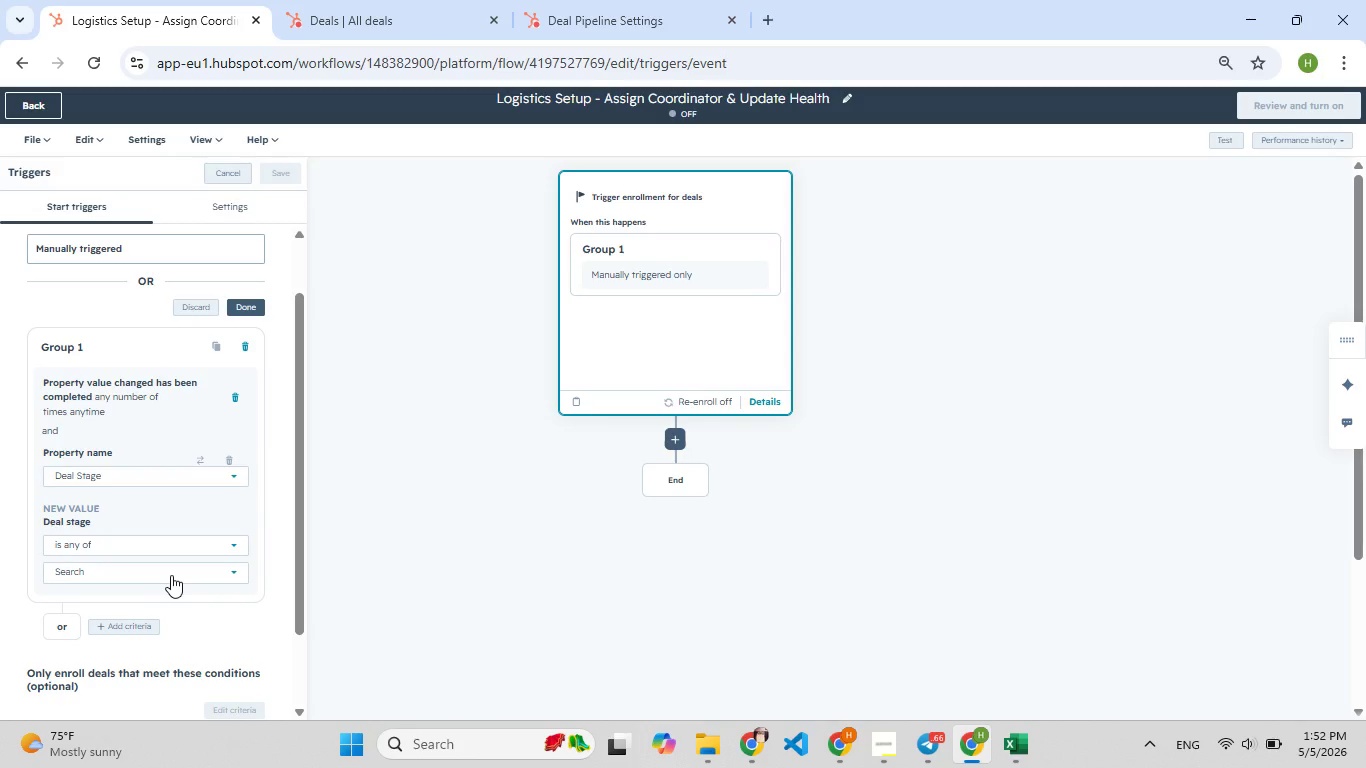 
left_click([171, 575])
 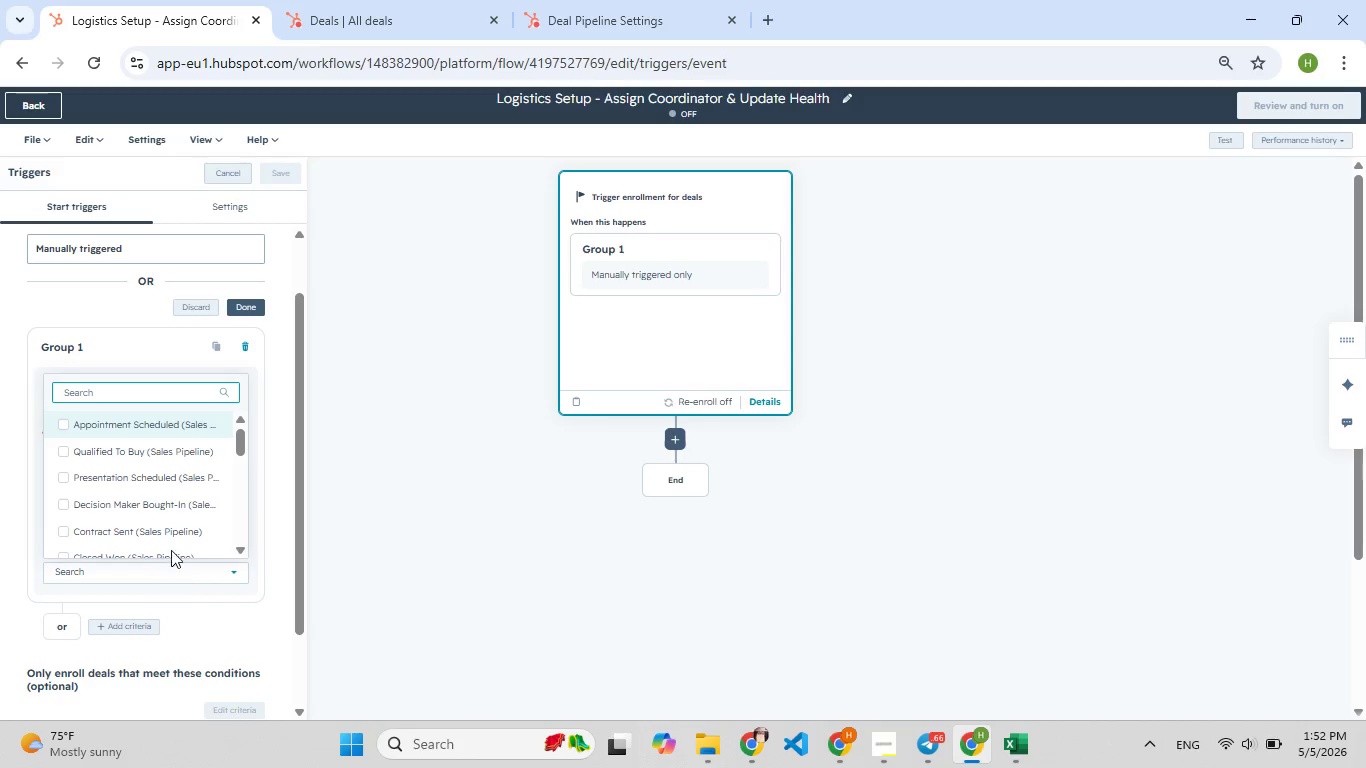 
scroll: coordinate [171, 525], scroll_direction: down, amount: 4.0
 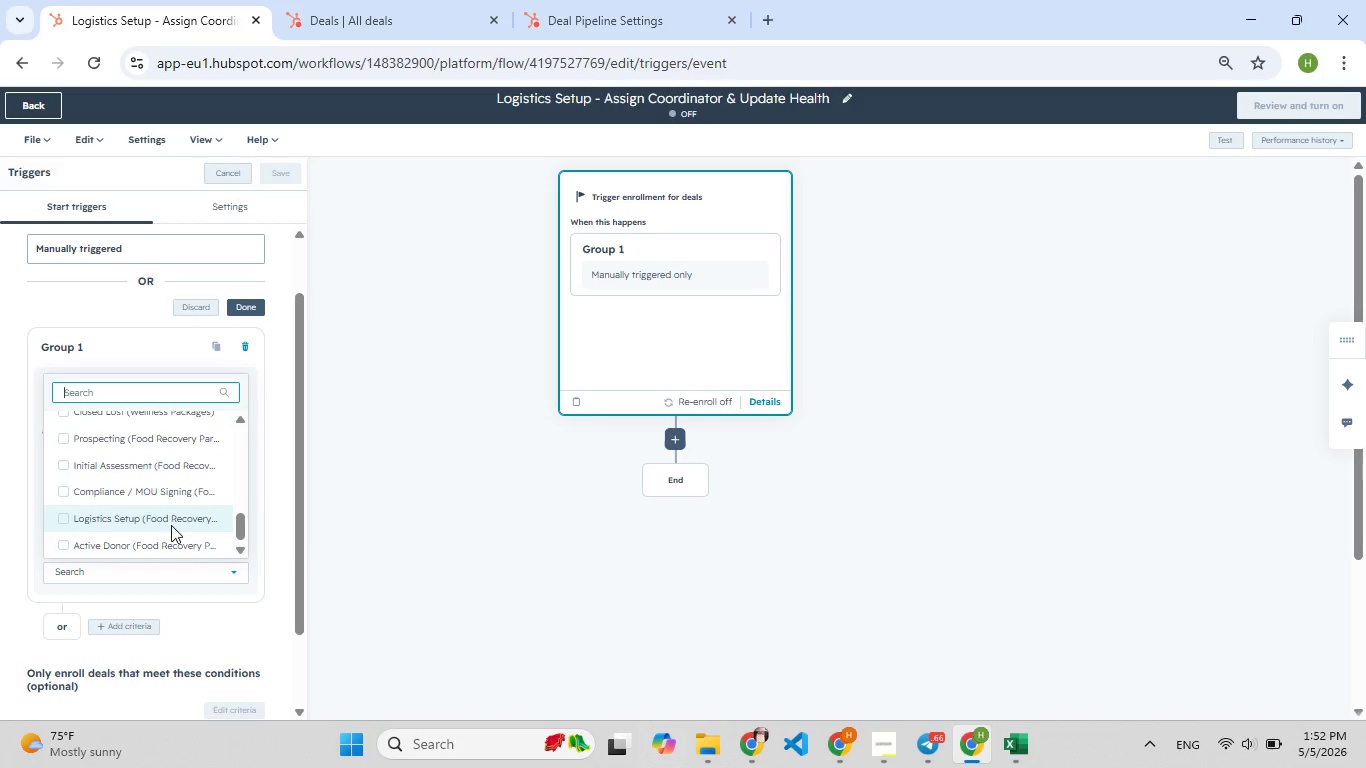 
left_click([171, 525])
 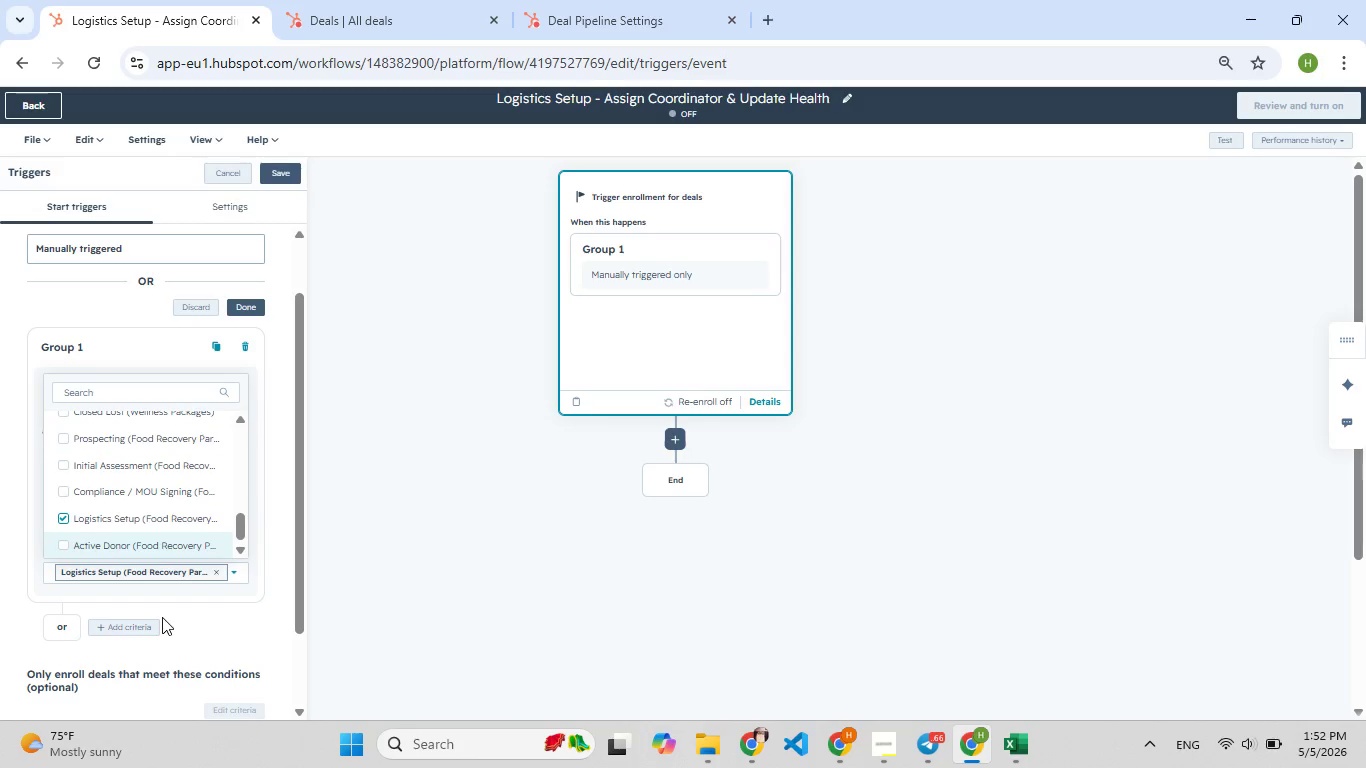 
left_click([164, 606])
 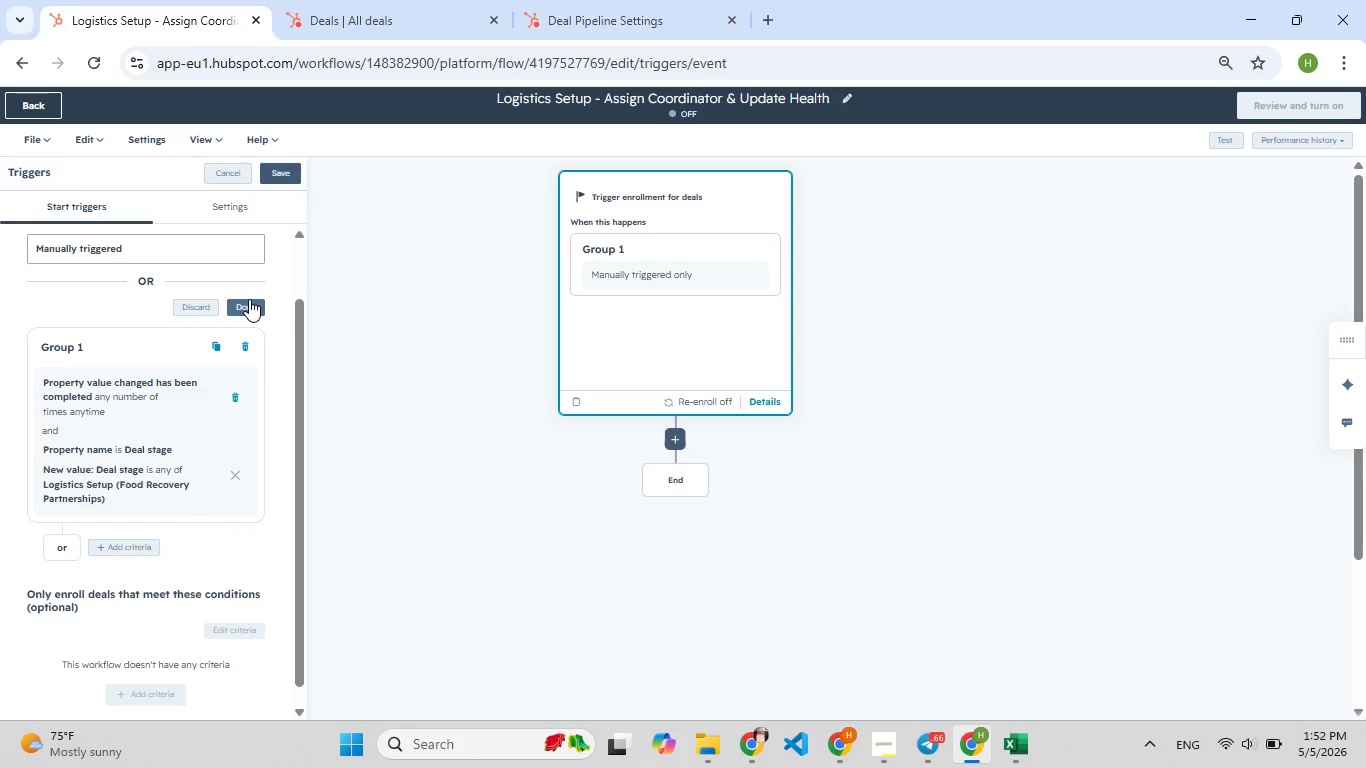 
wait(5.3)
 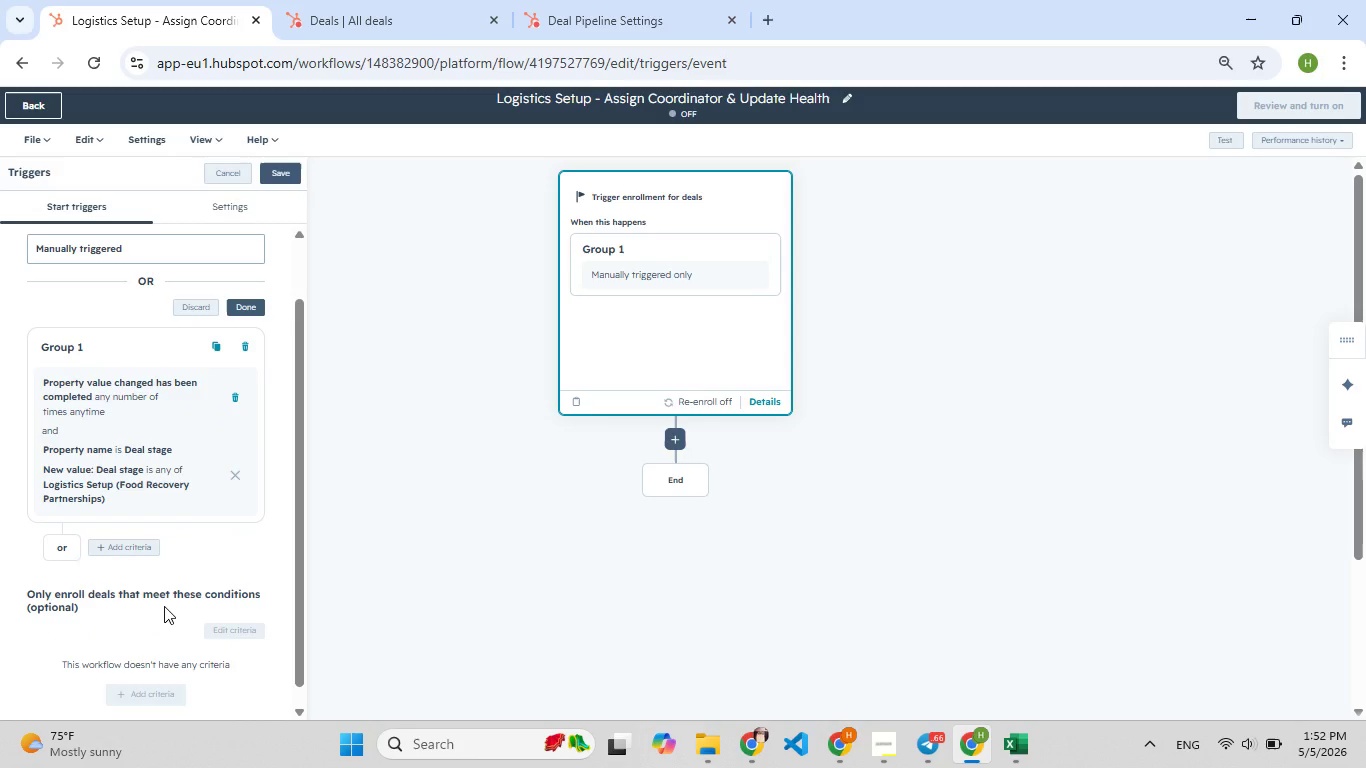 
left_click([249, 299])
 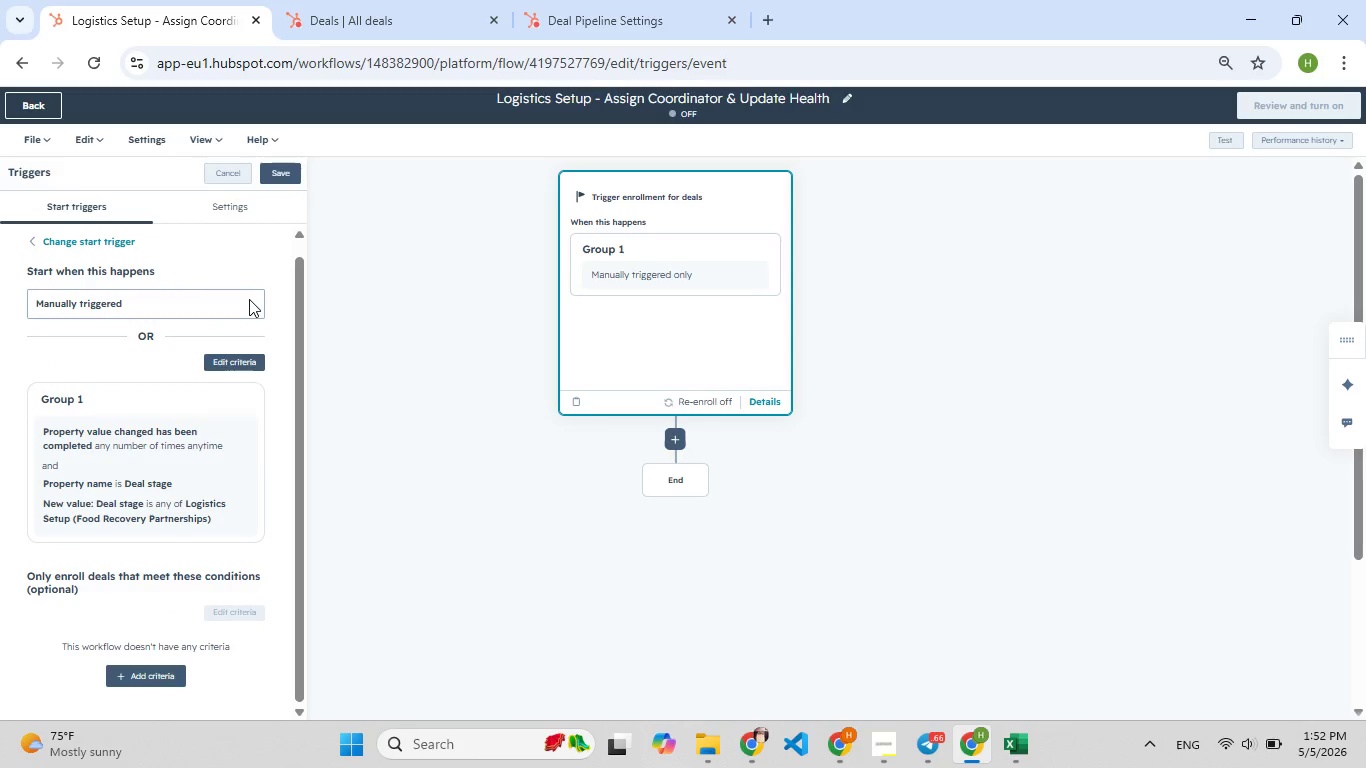 
wait(6.36)
 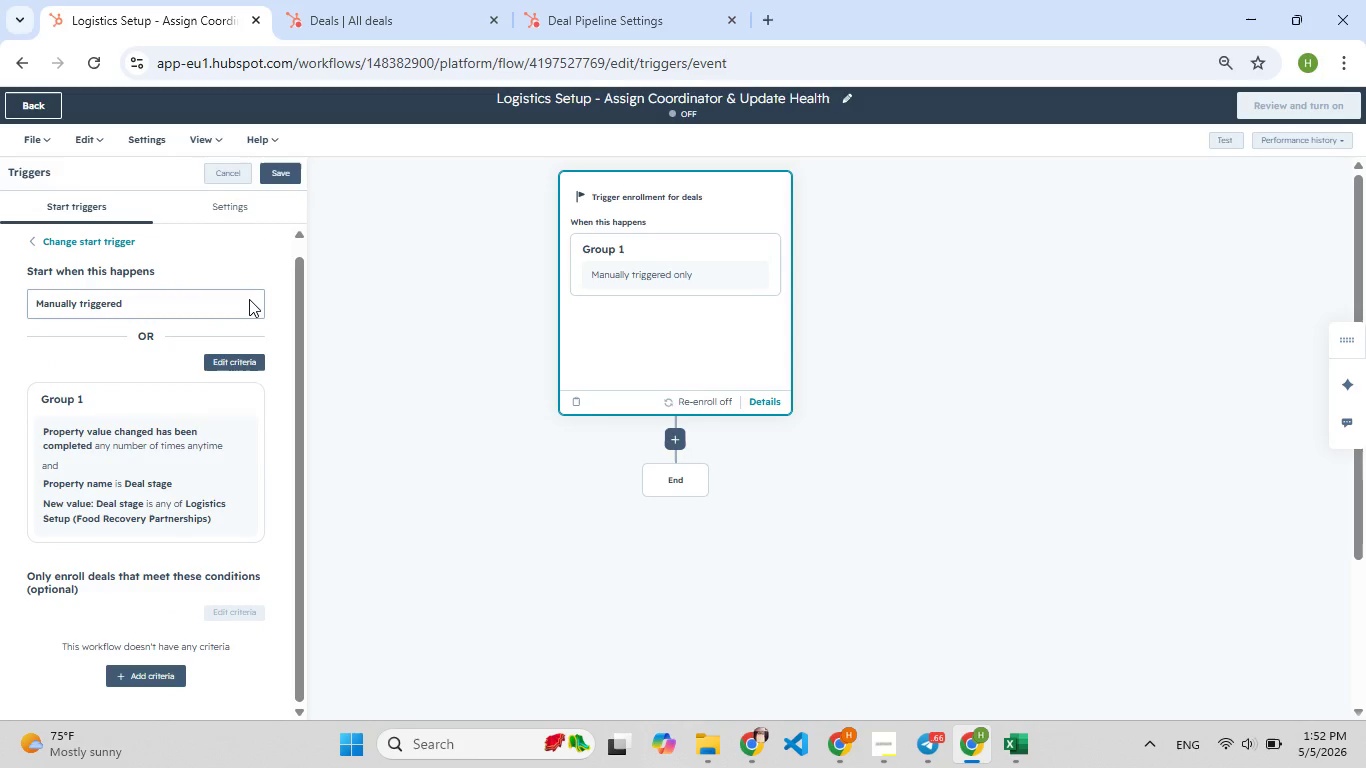 
left_click([273, 170])
 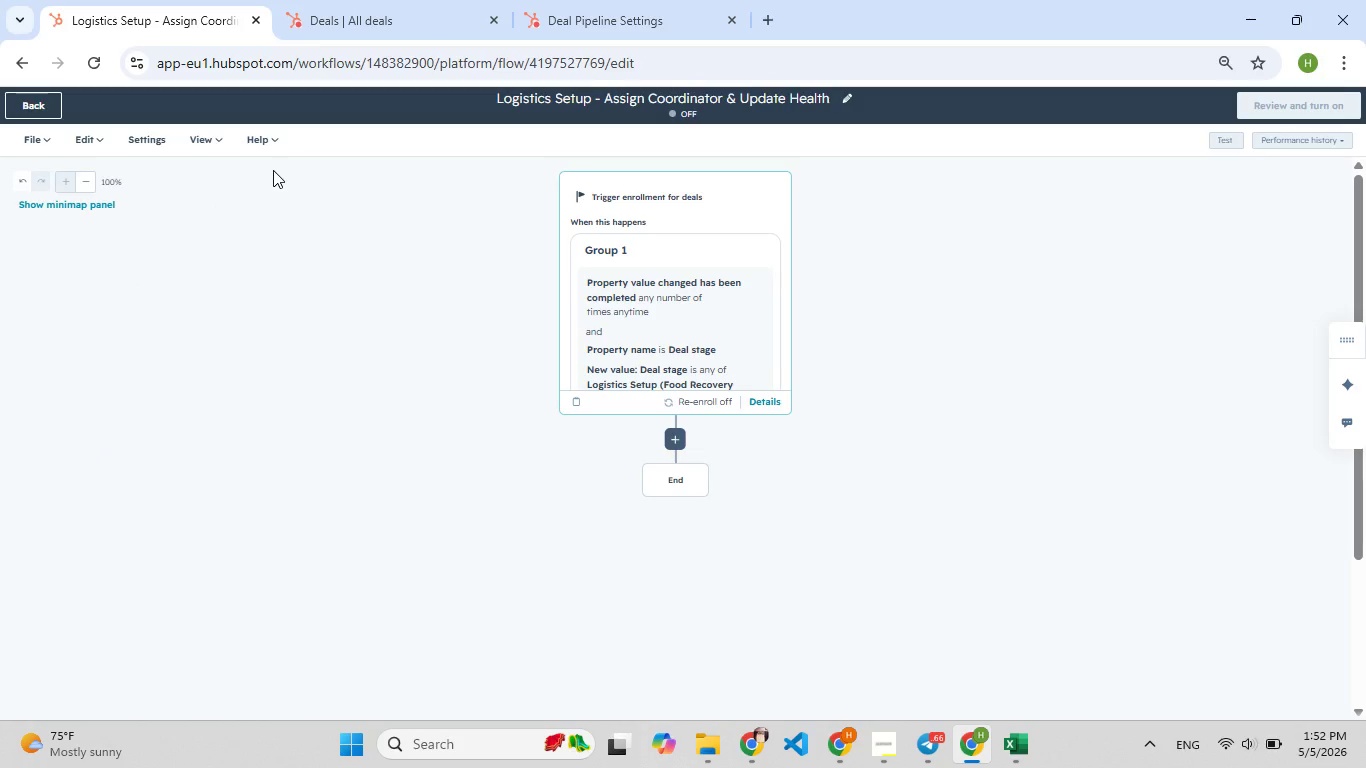 
wait(8.48)
 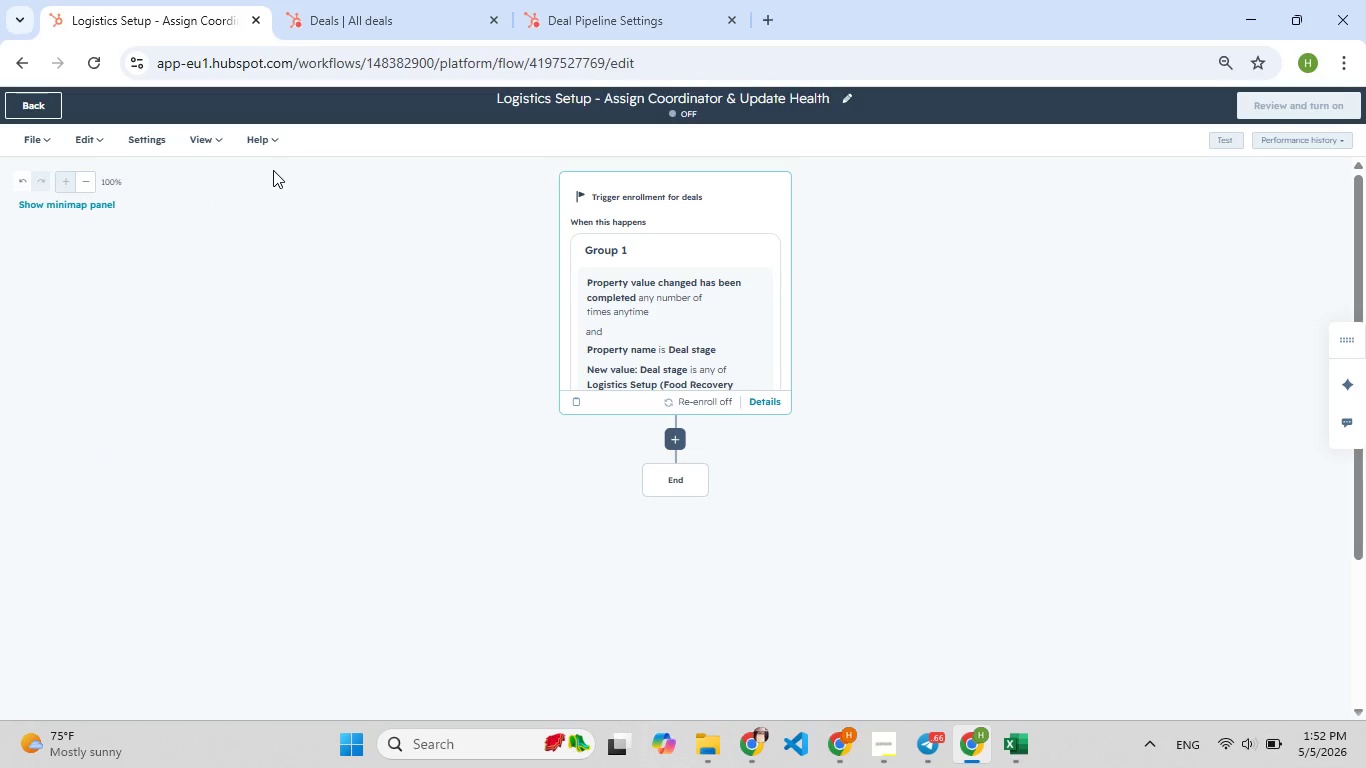 
scroll: coordinate [643, 277], scroll_direction: down, amount: 1.0
 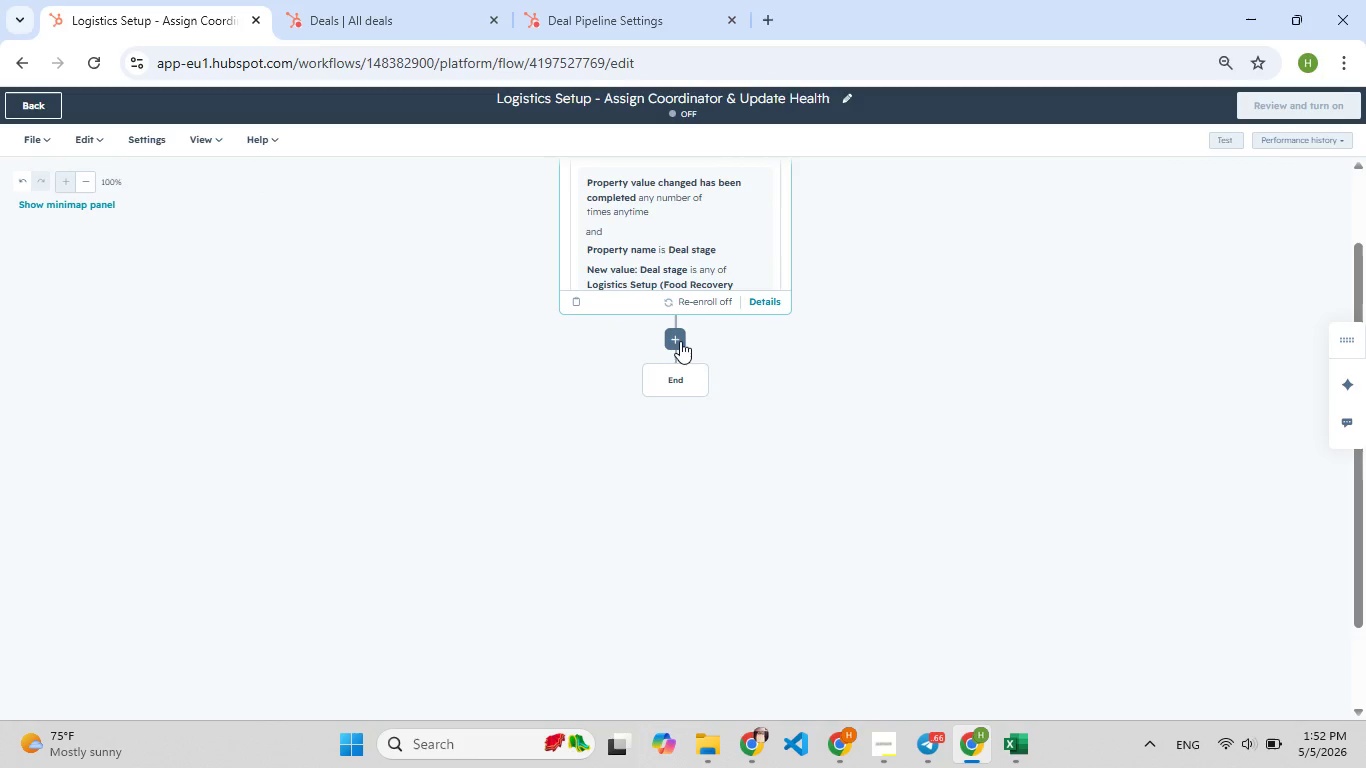 
left_click([680, 341])
 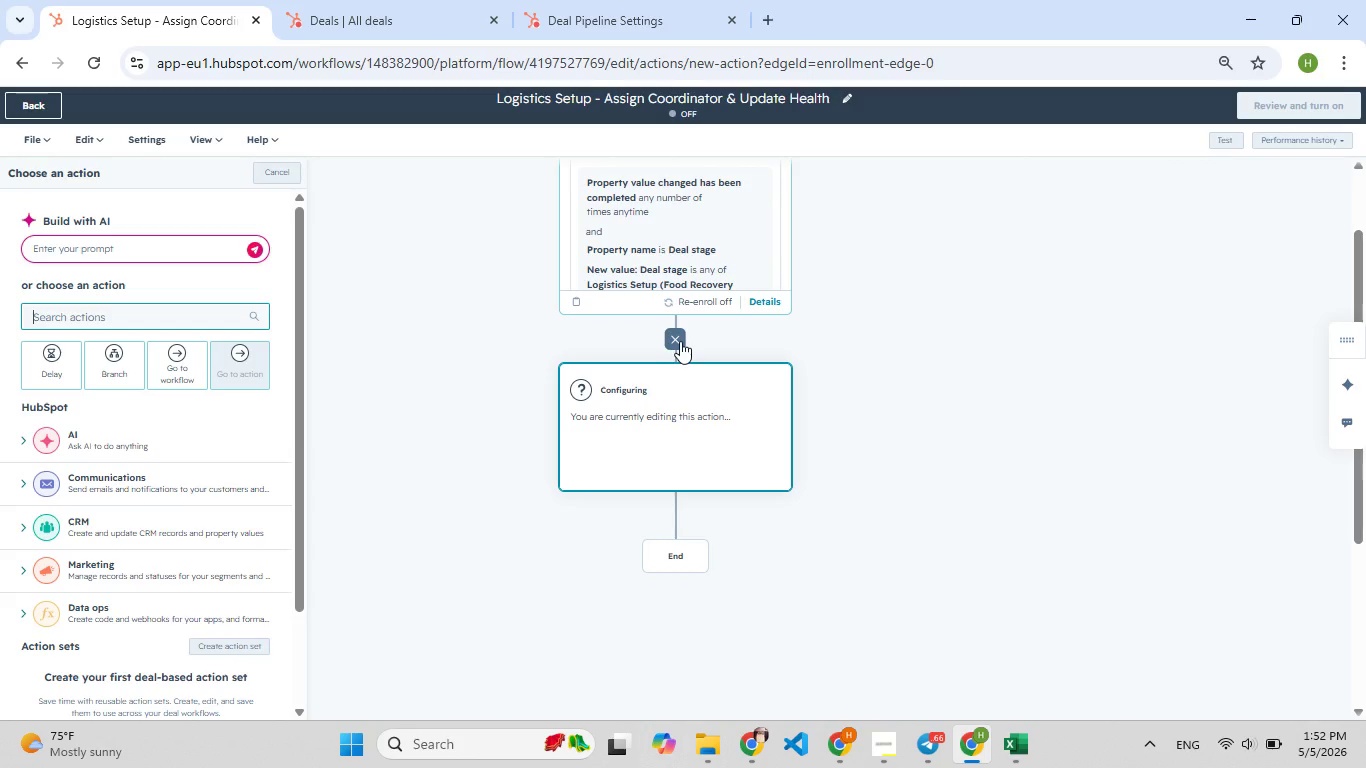 
wait(5.38)
 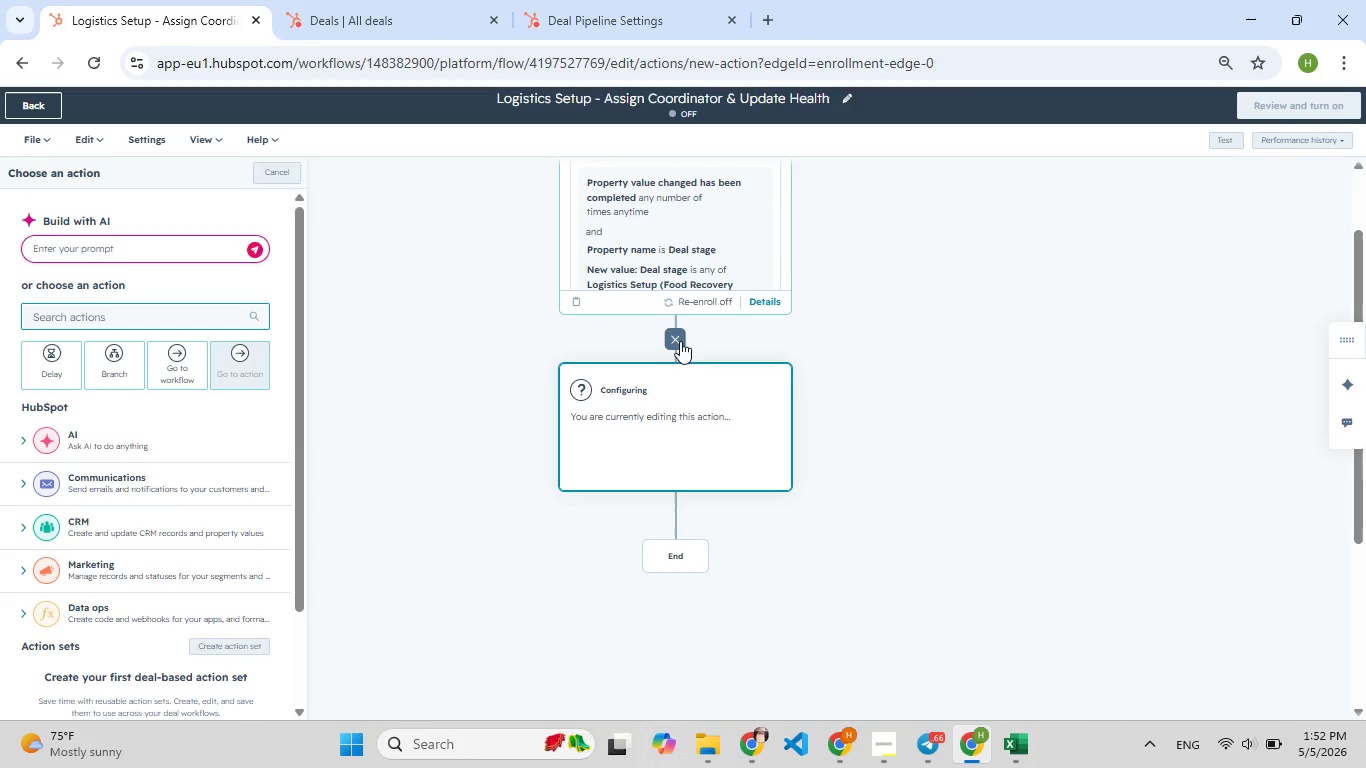 
left_click([158, 319])
 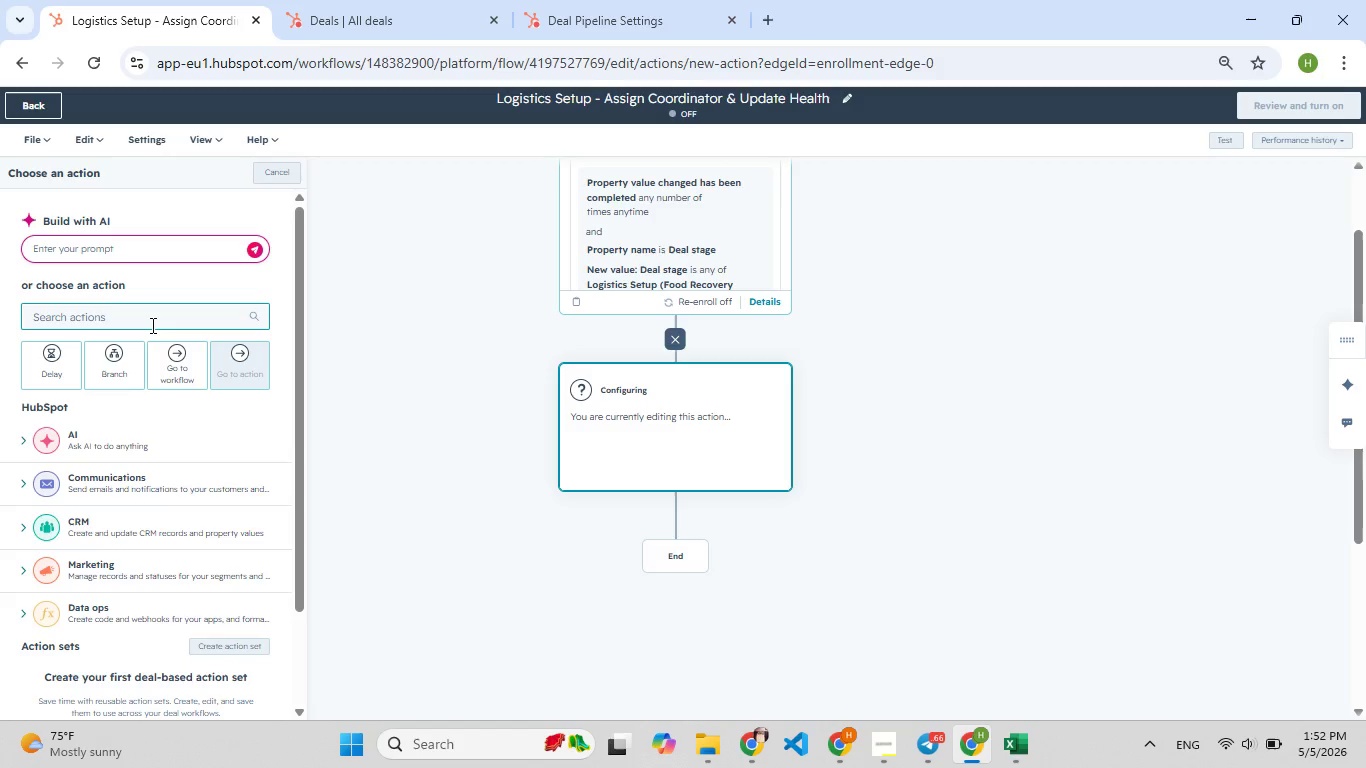 
type(tasj)
key(Backspace)
type([F9]k)
 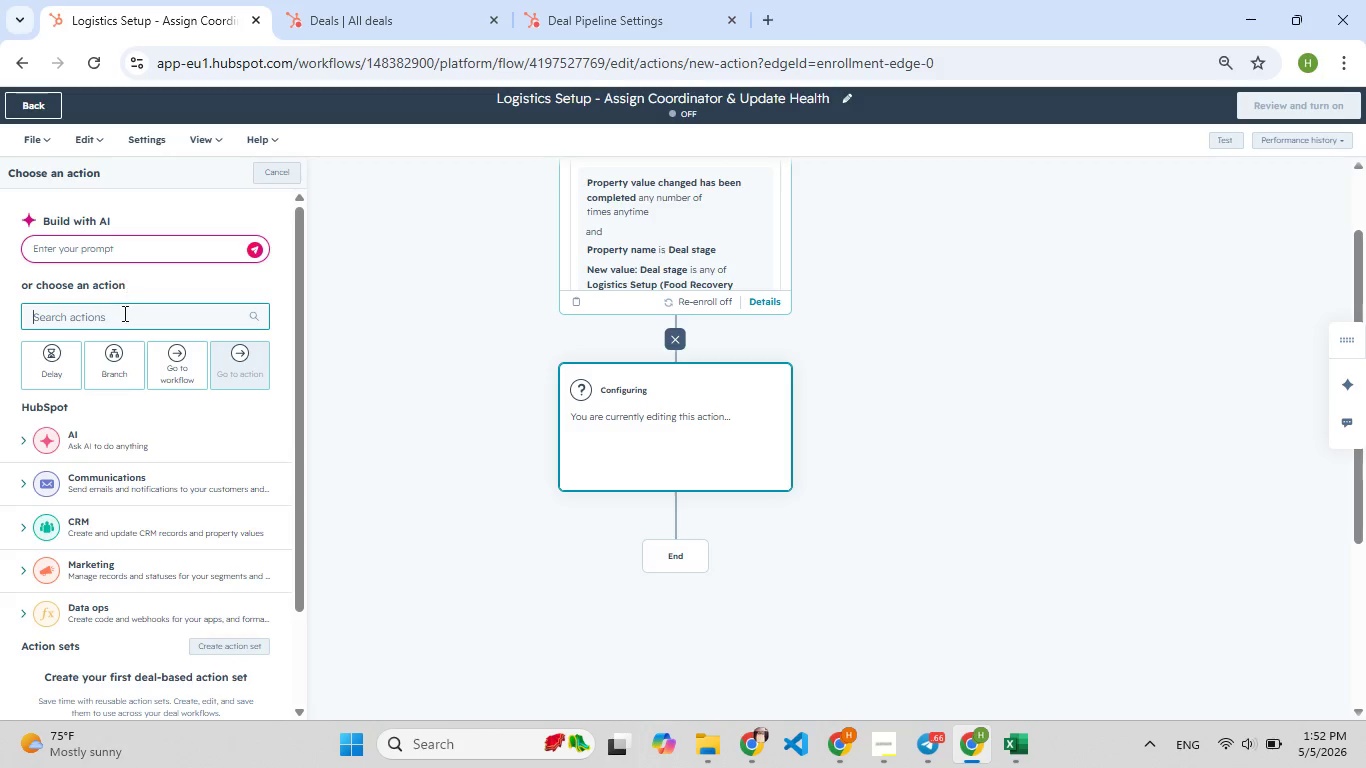 
left_click([123, 316])
 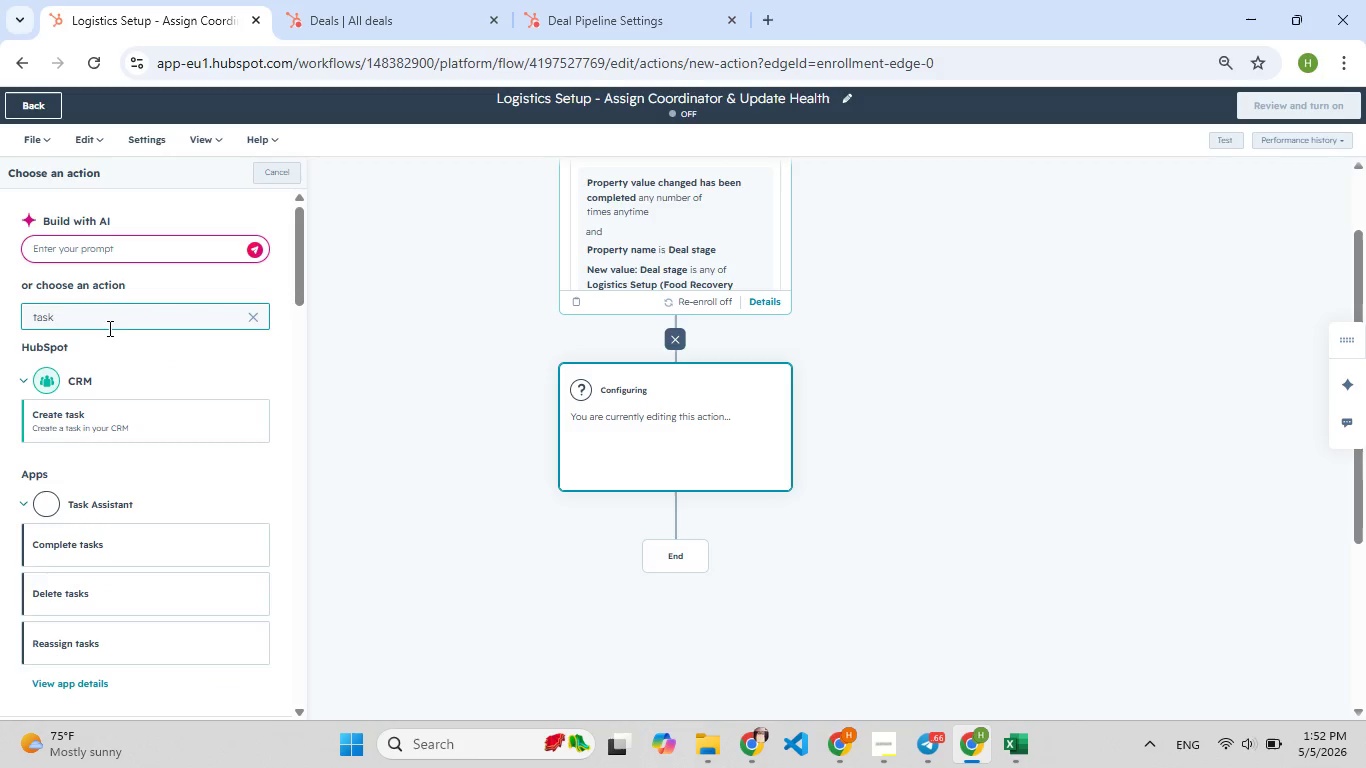 
left_click([107, 424])
 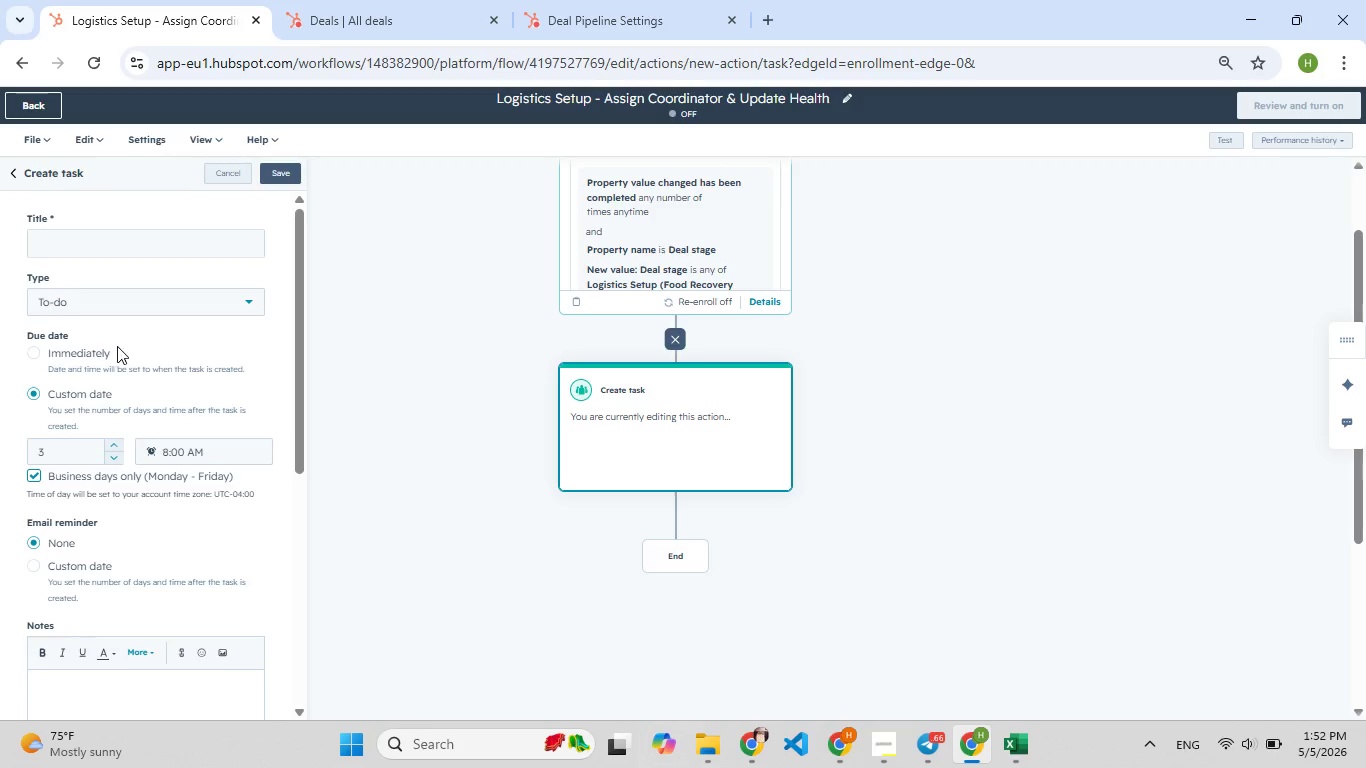 
left_click([135, 252])
 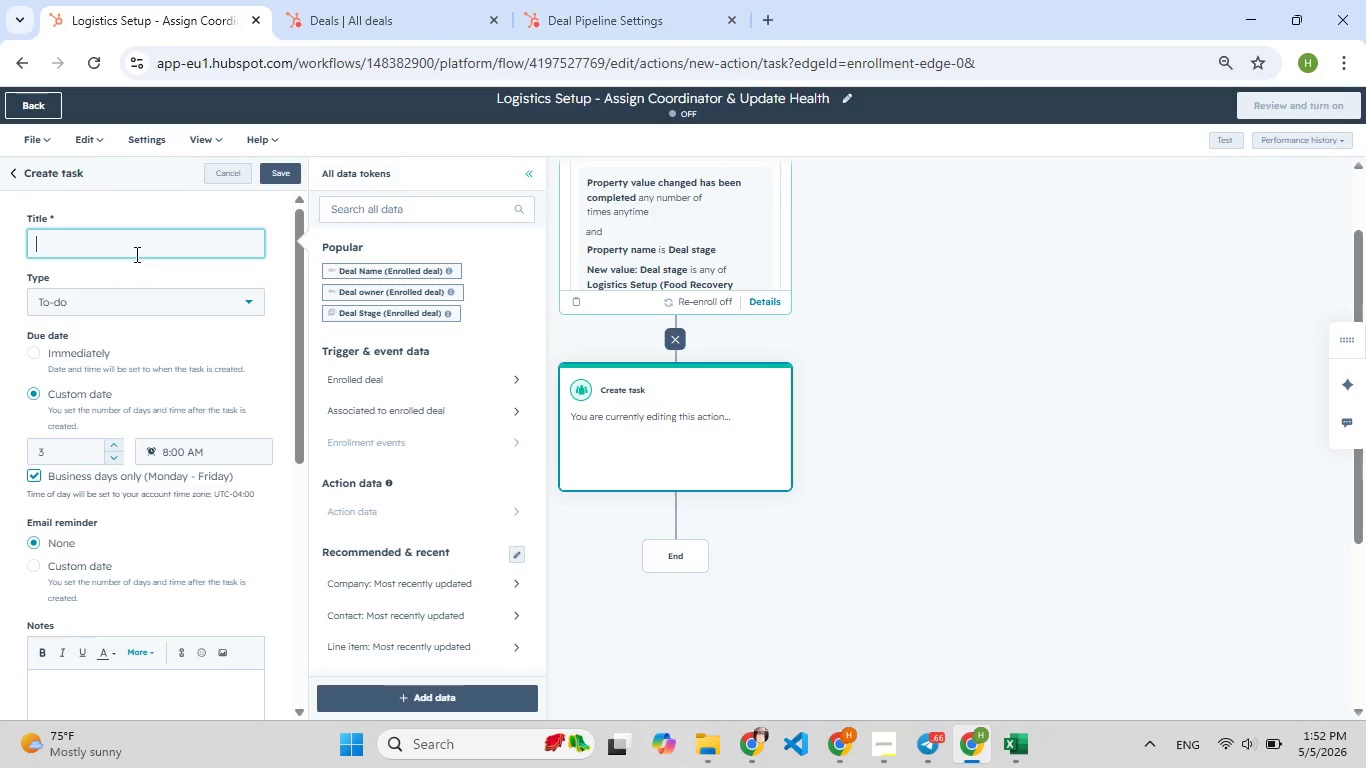 
type(Complete Lo[F8]gistics setup for )
 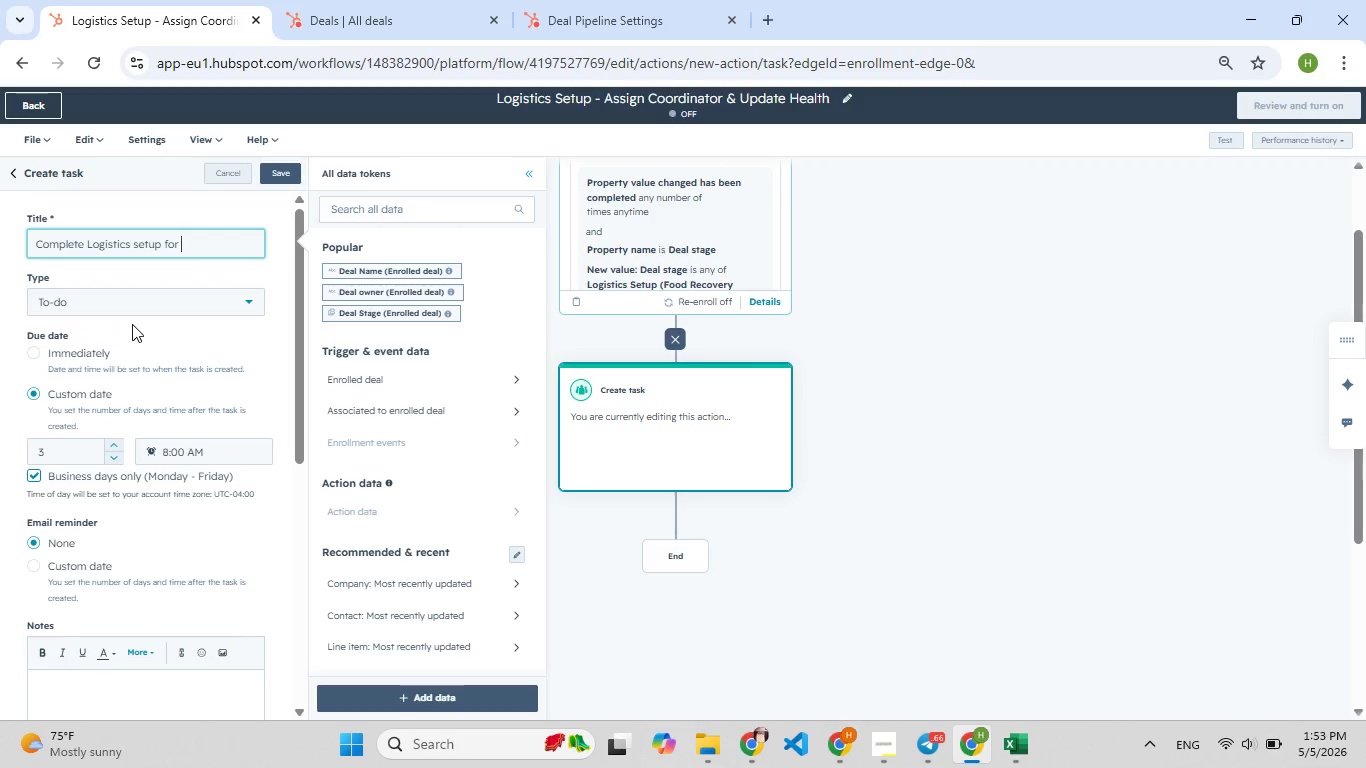 
wait(8.56)
 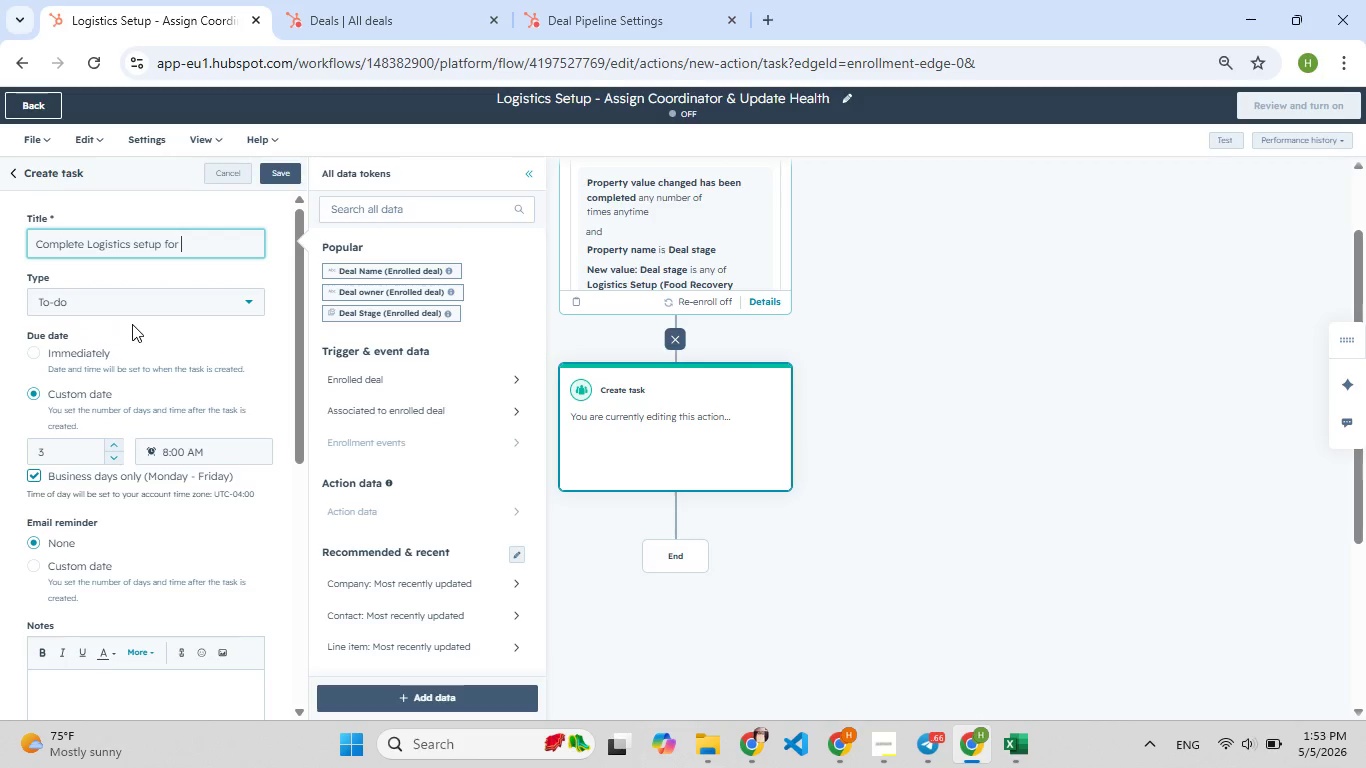 
key(Backspace)
 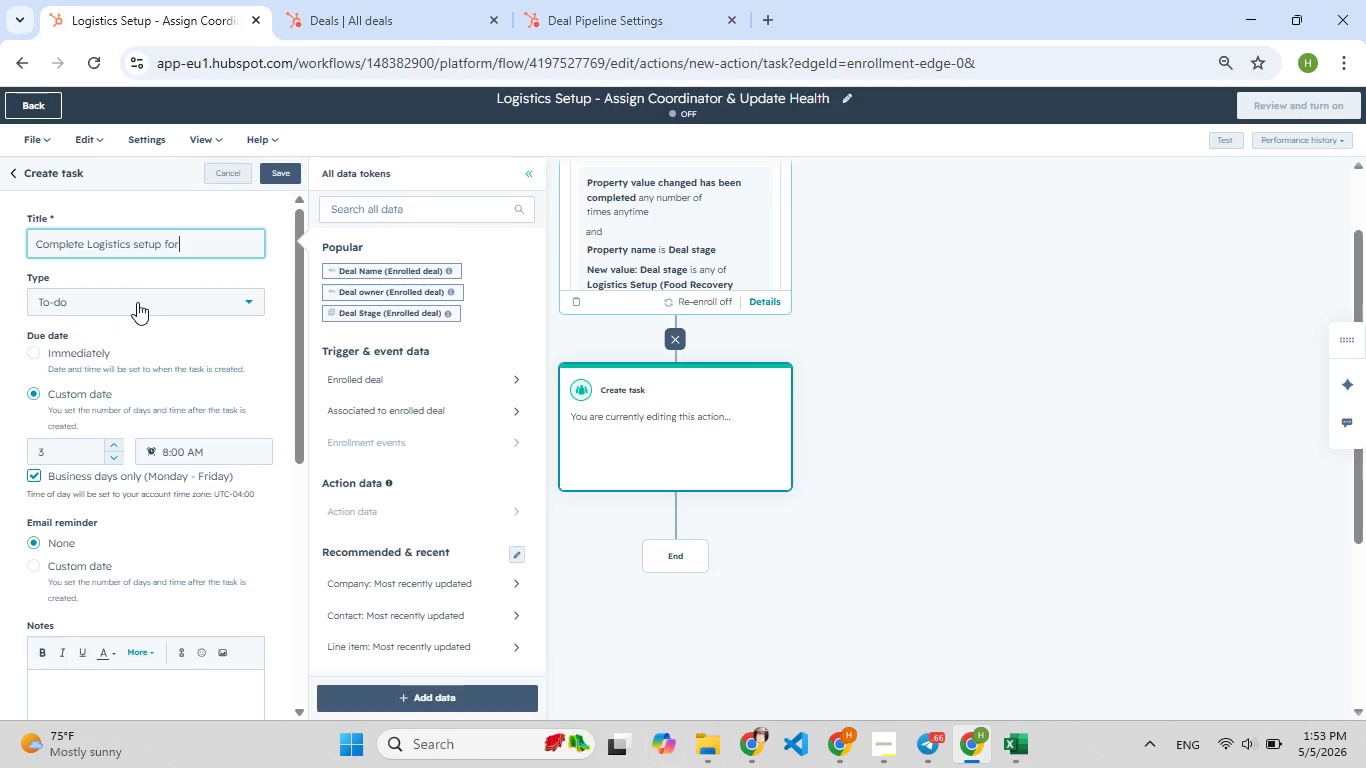 
key(F9)
 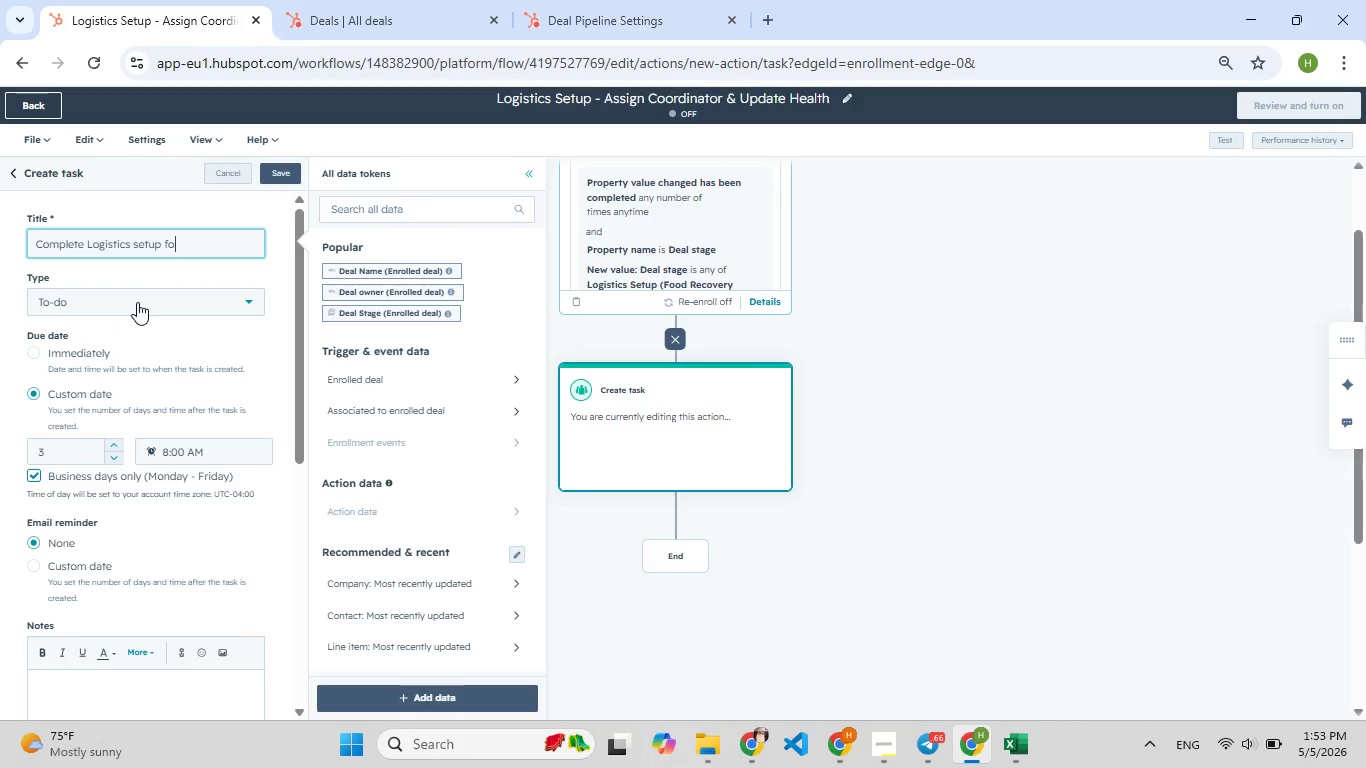 
key(F9)
 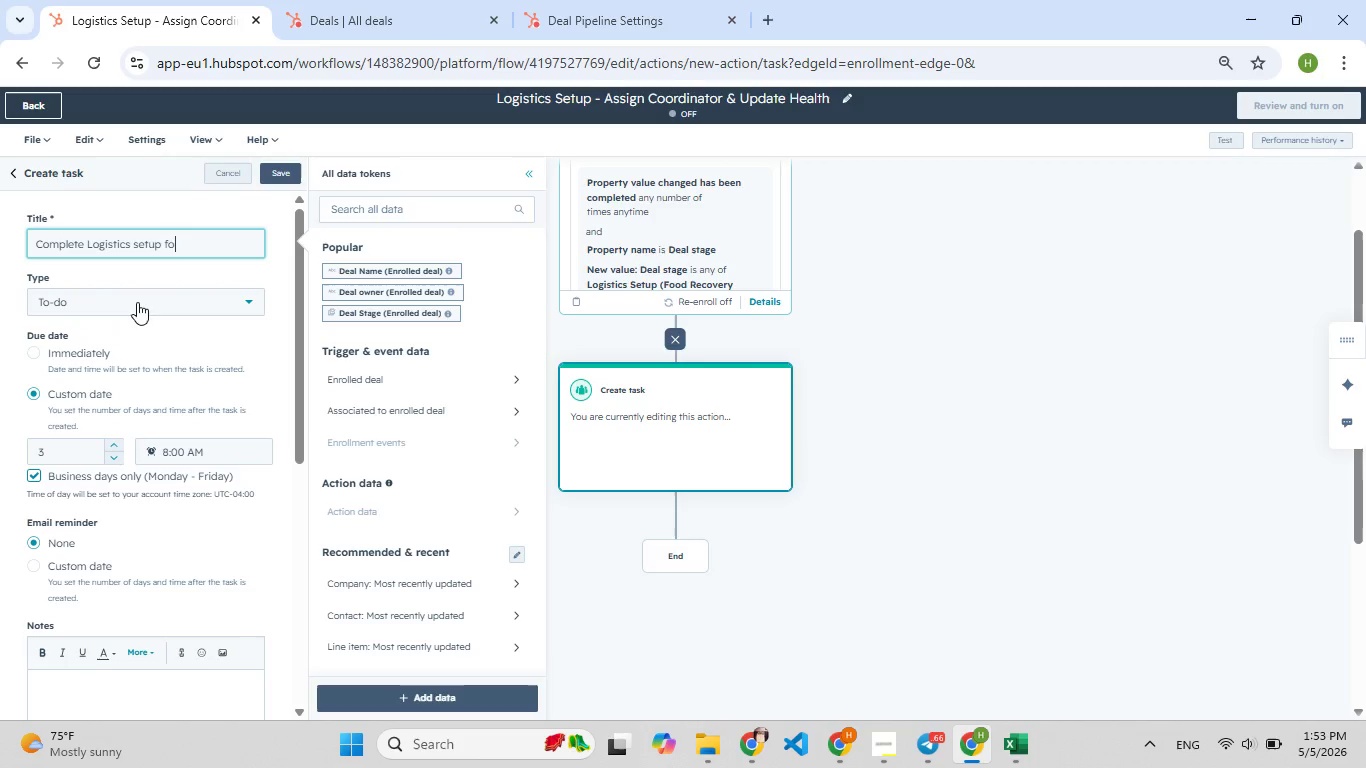 
key(Backspace)
 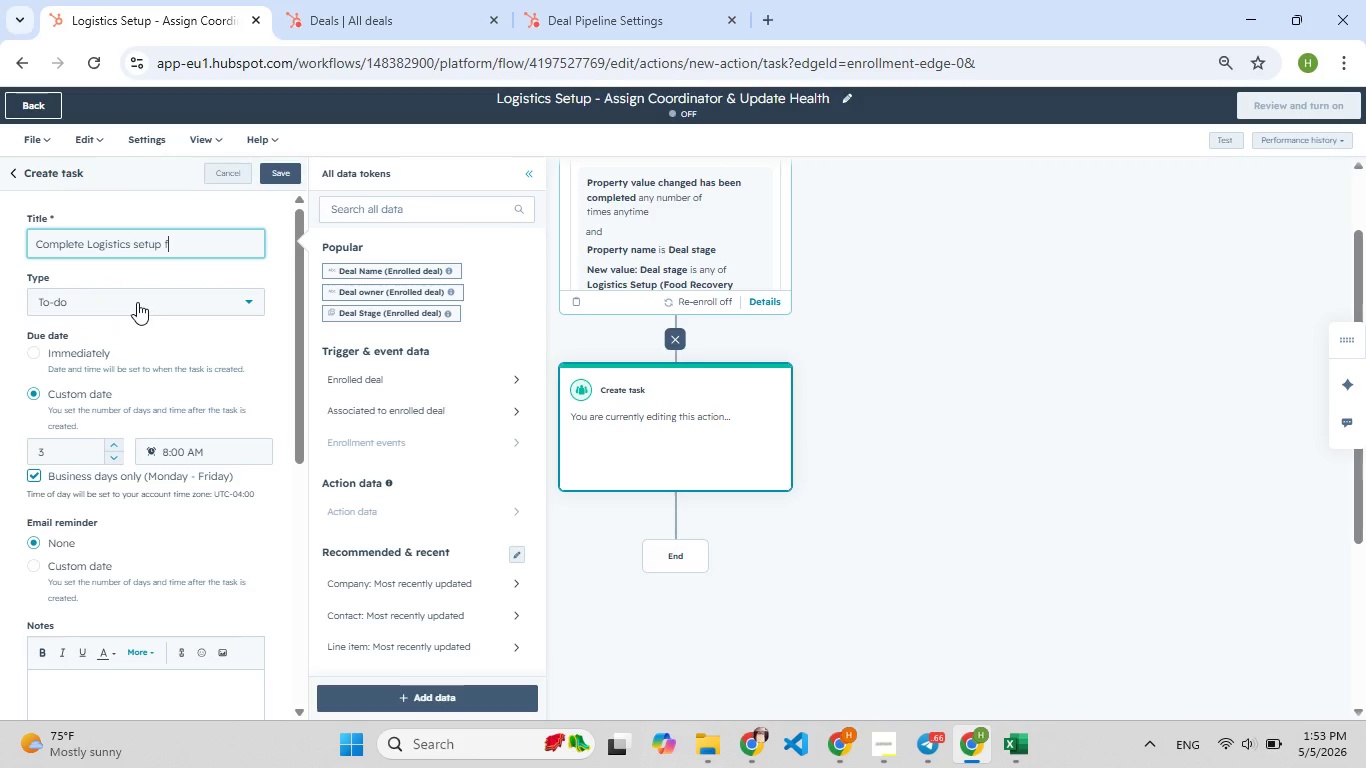 
key(F9)
 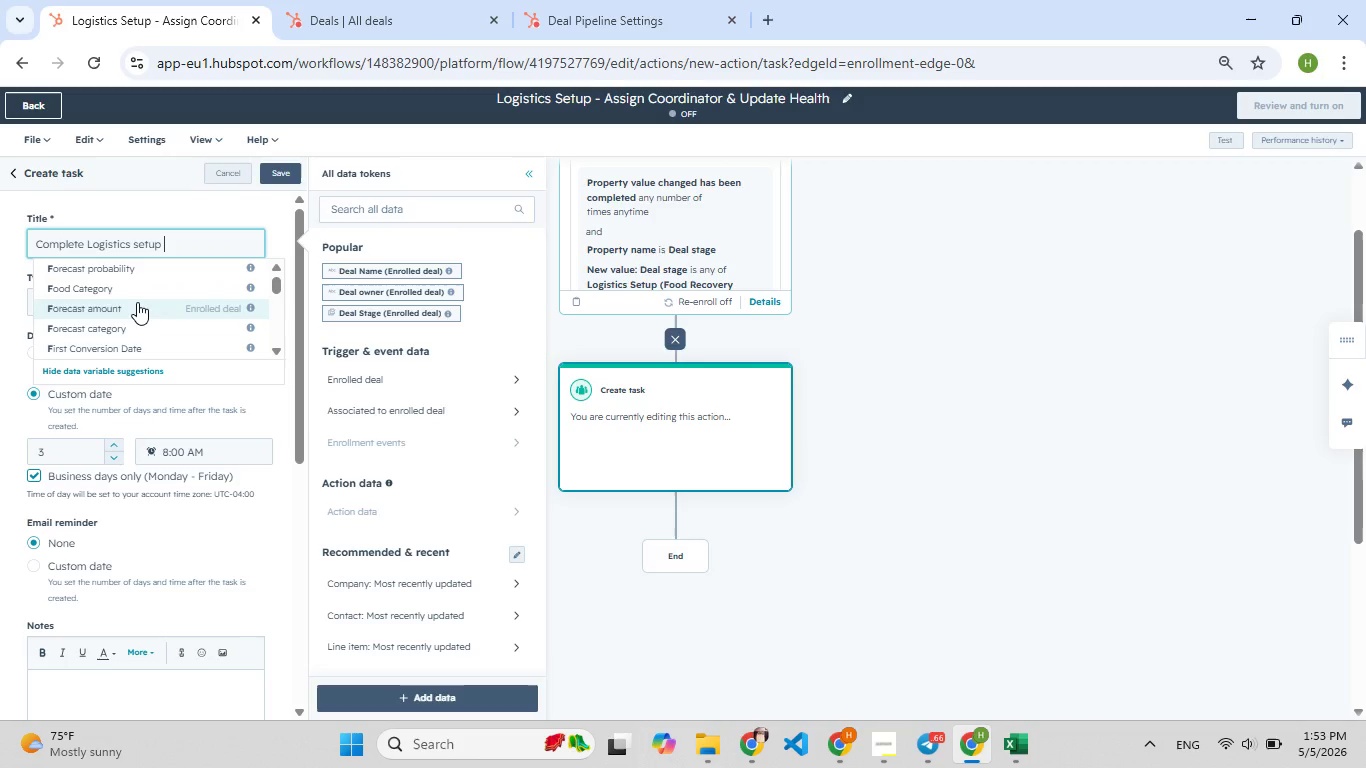 
key(Backspace)
 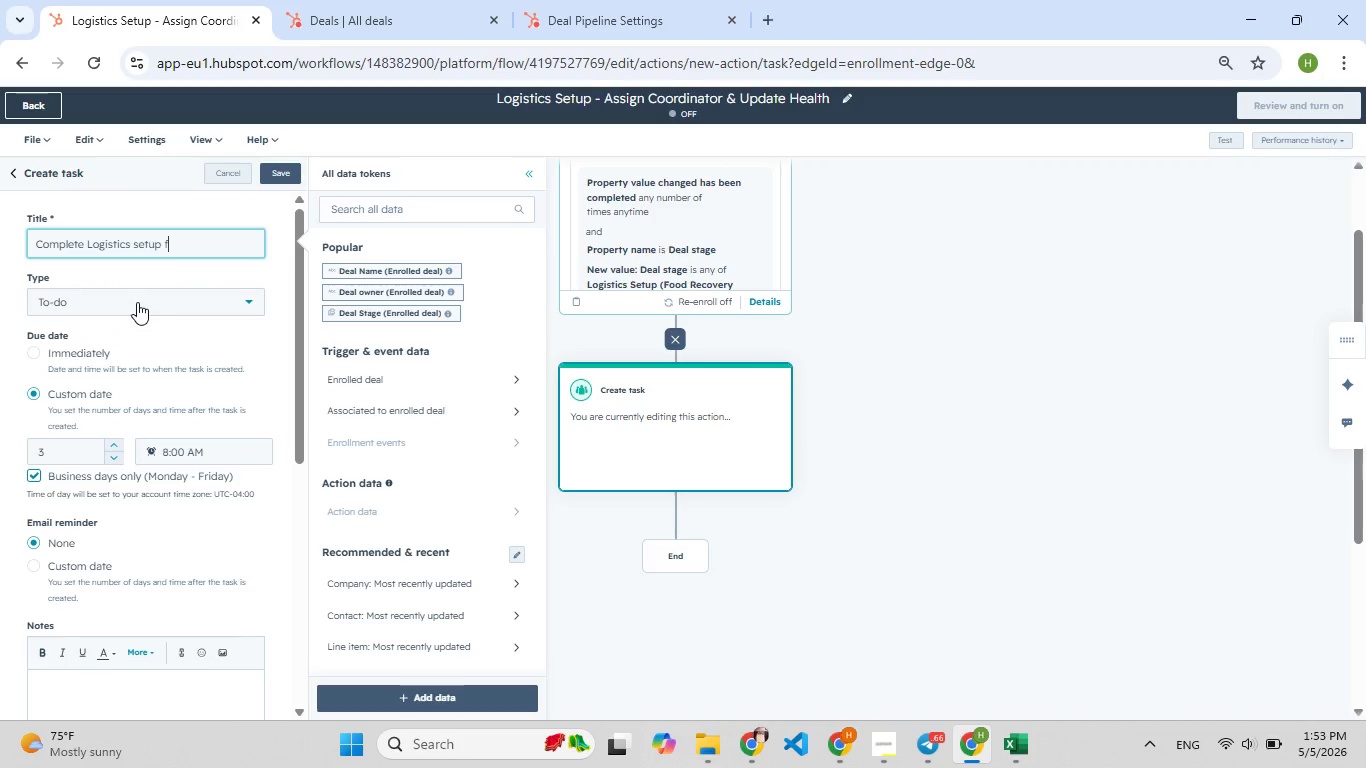 
key(F9)
 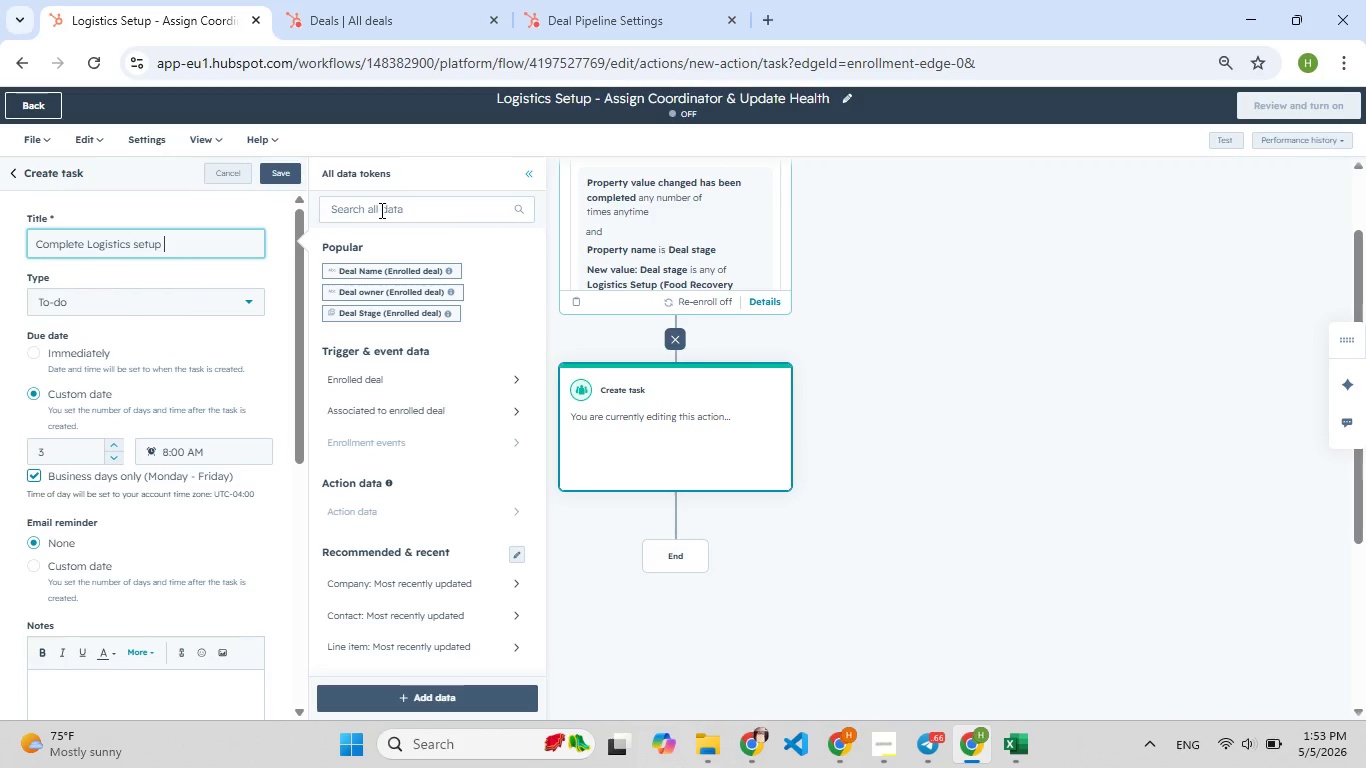 
key(Backspace)
 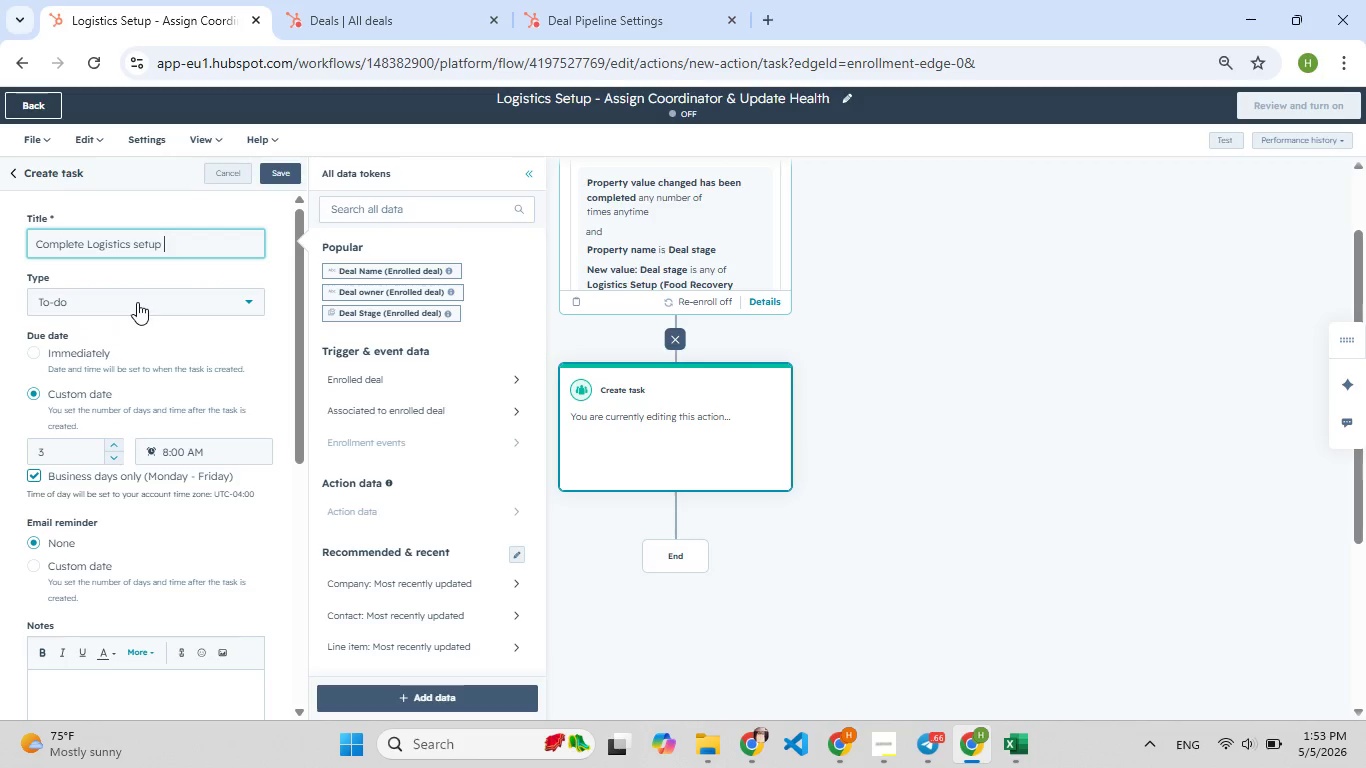 
type(for )
 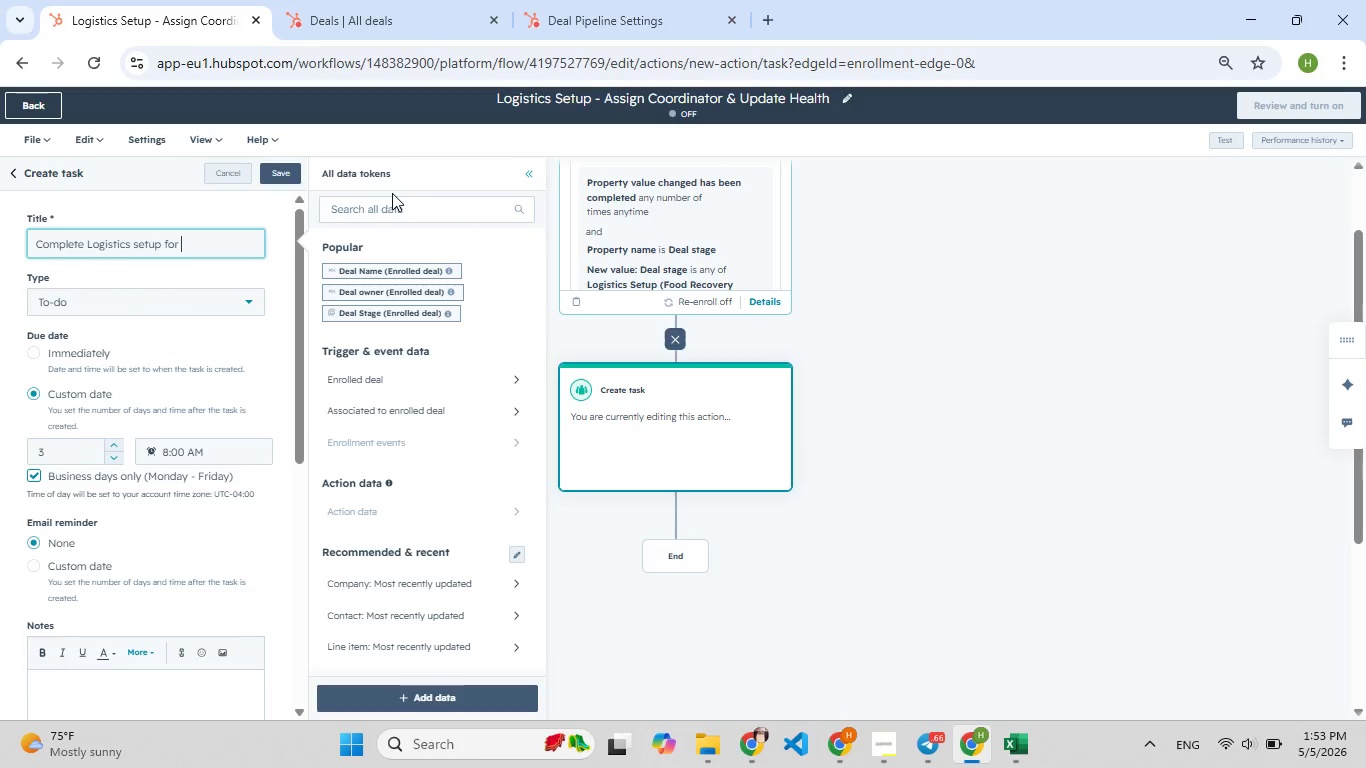 
double_click([390, 206])
 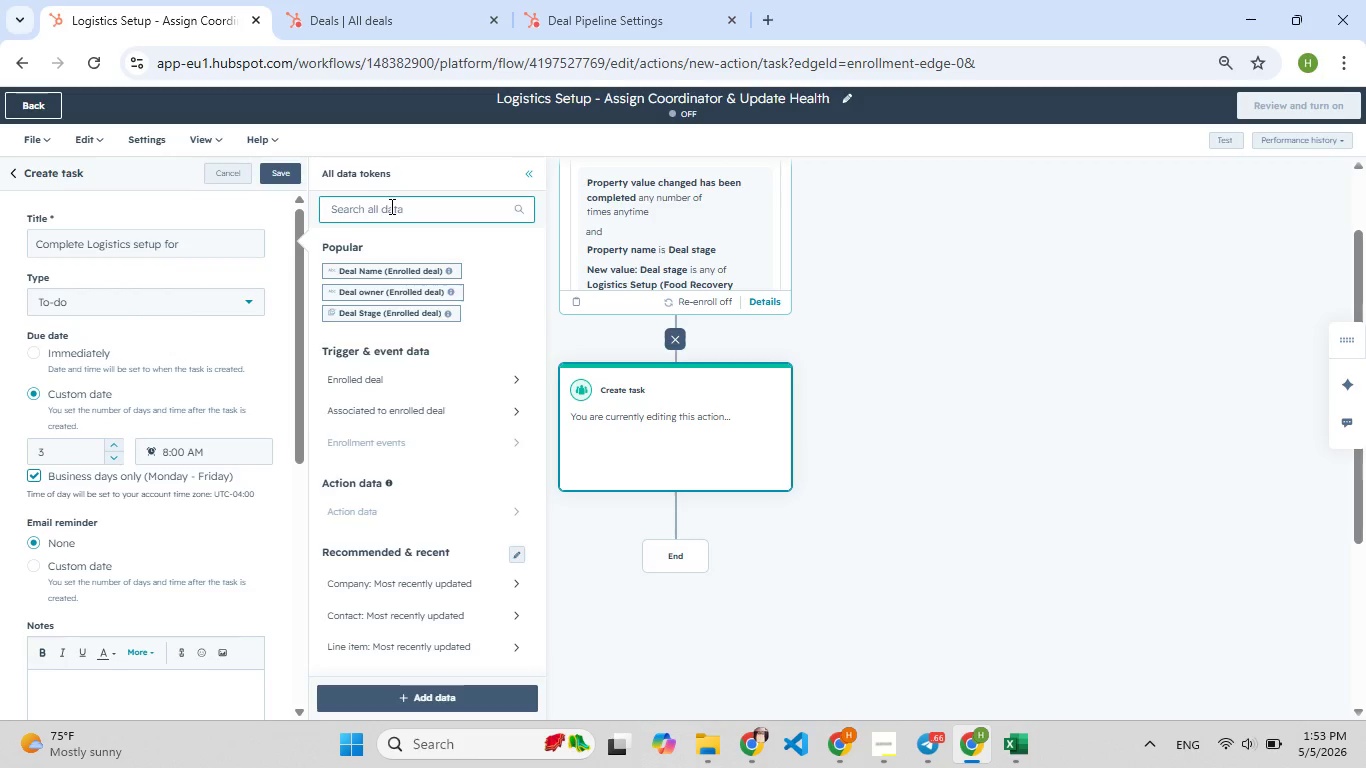 
type(deal name)
 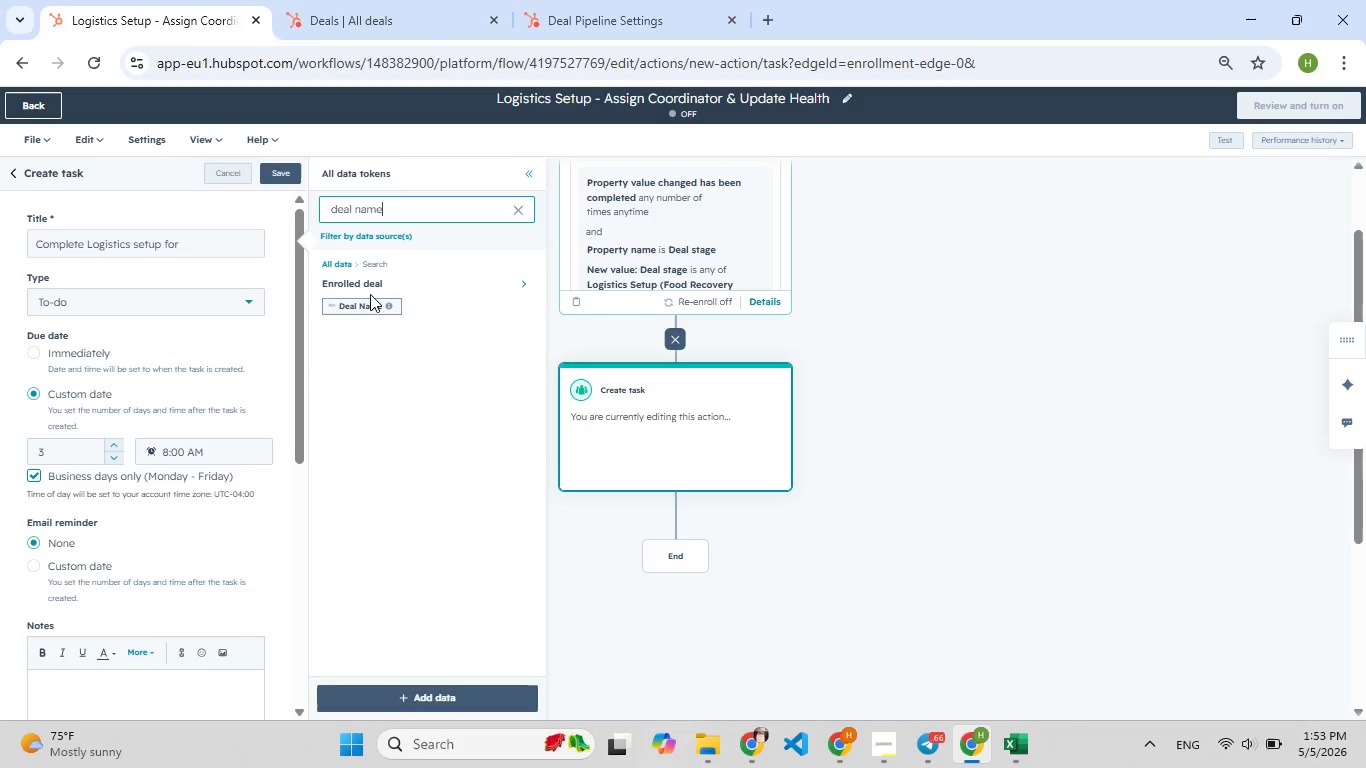 
left_click([368, 297])
 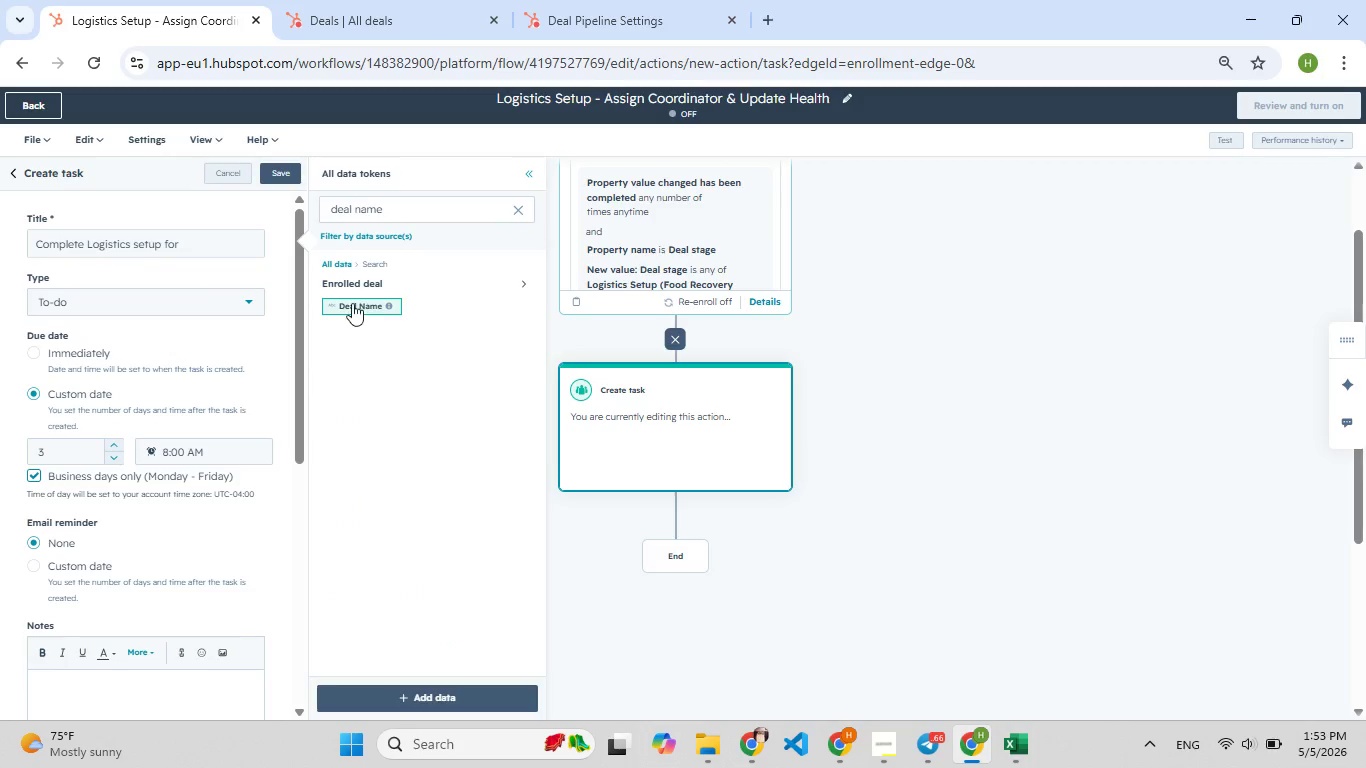 
left_click_drag(start_coordinate=[368, 302], to_coordinate=[241, 255])
 